 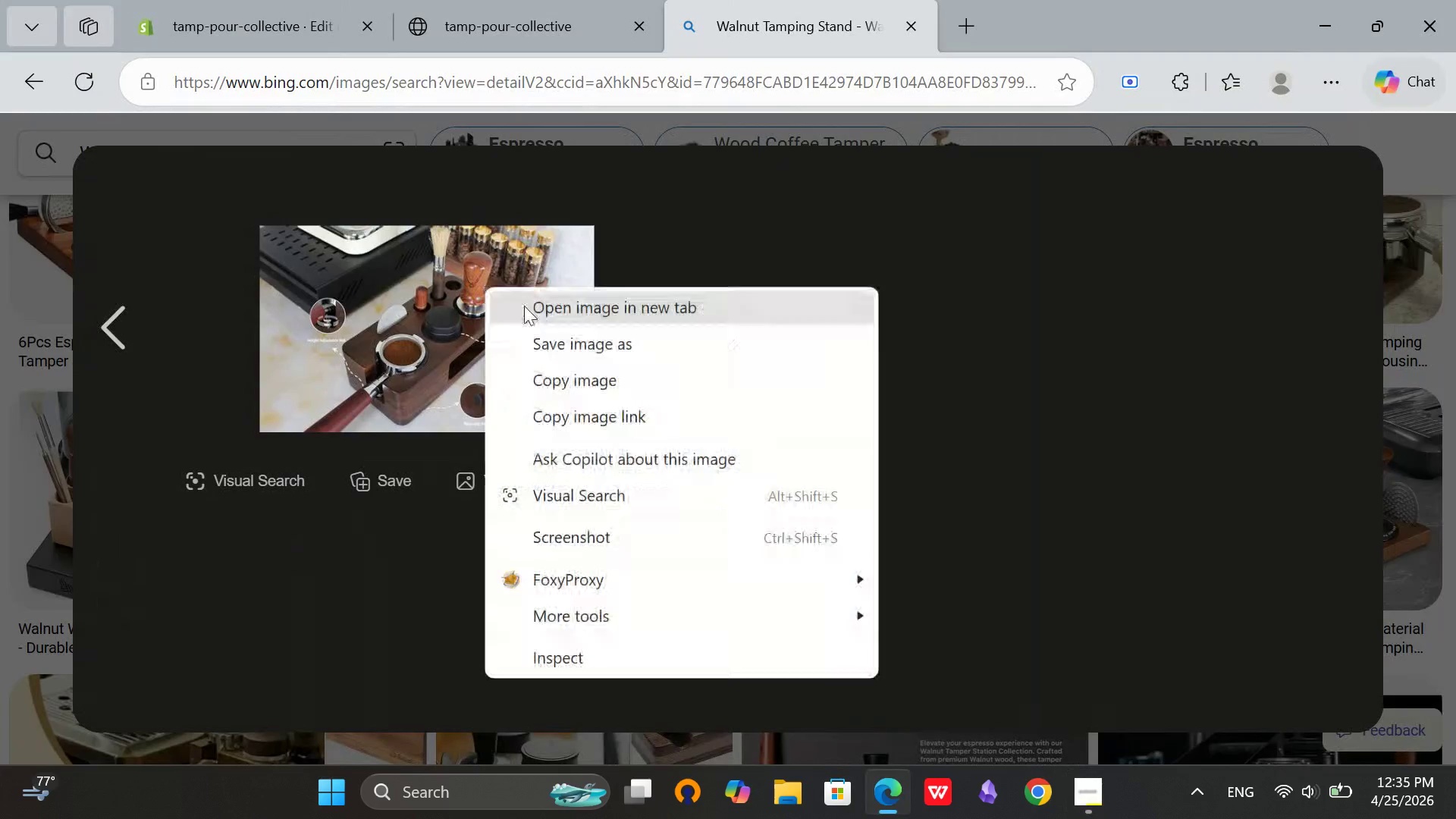 
left_click([554, 349])
 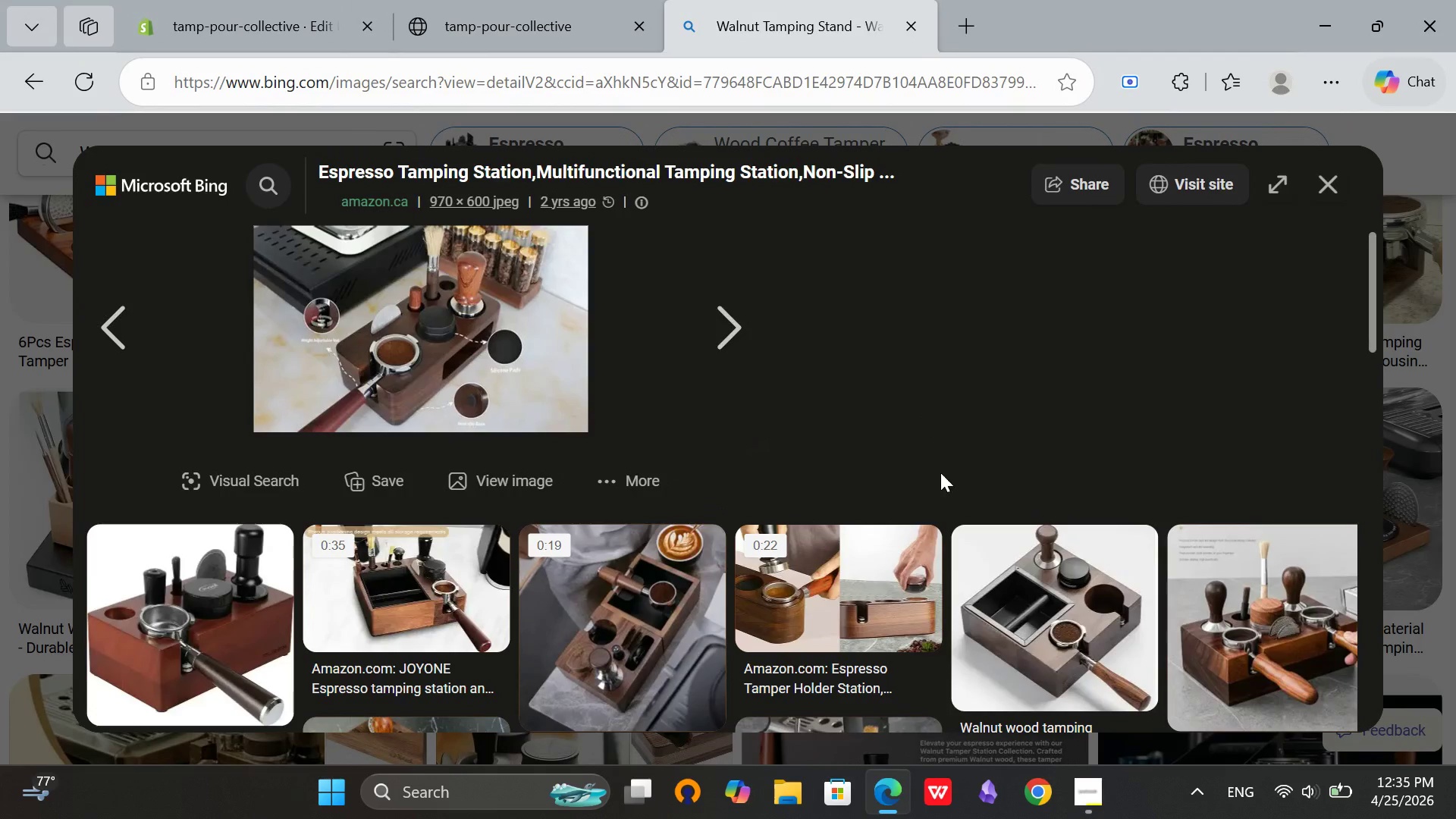 
wait(6.97)
 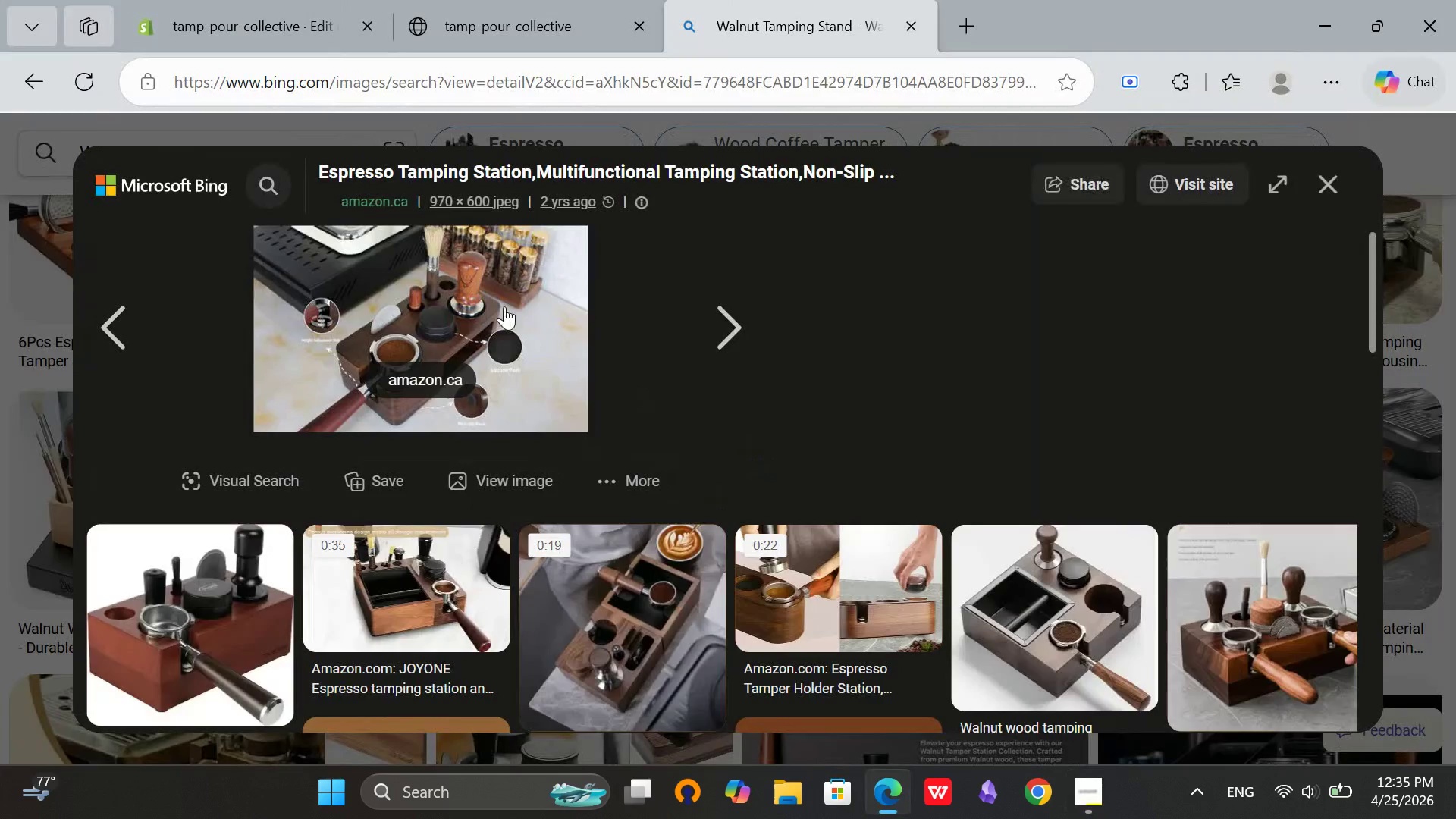 
left_click([109, 348])
 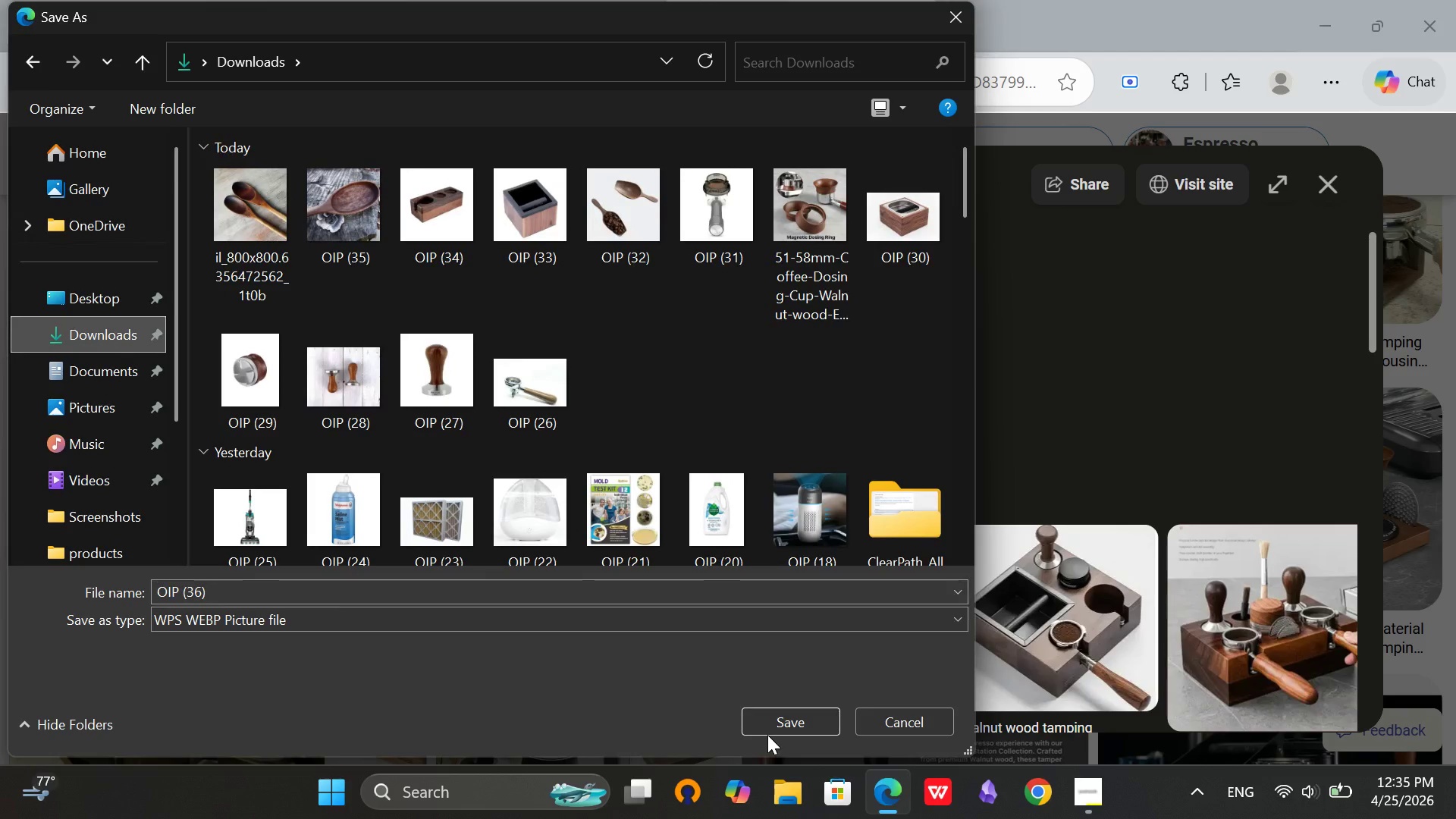 
left_click([770, 733])
 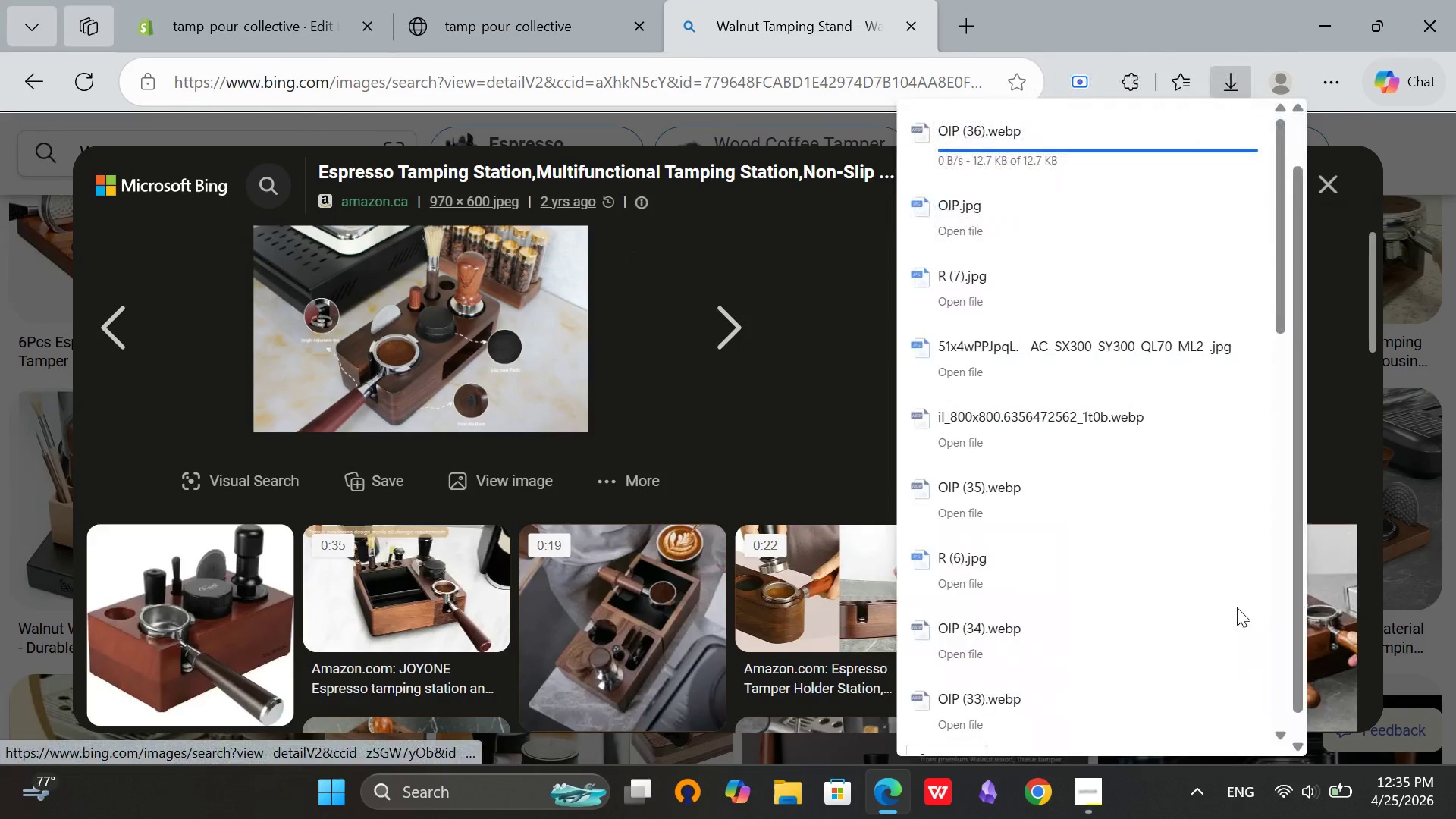 
left_click([171, 4])
 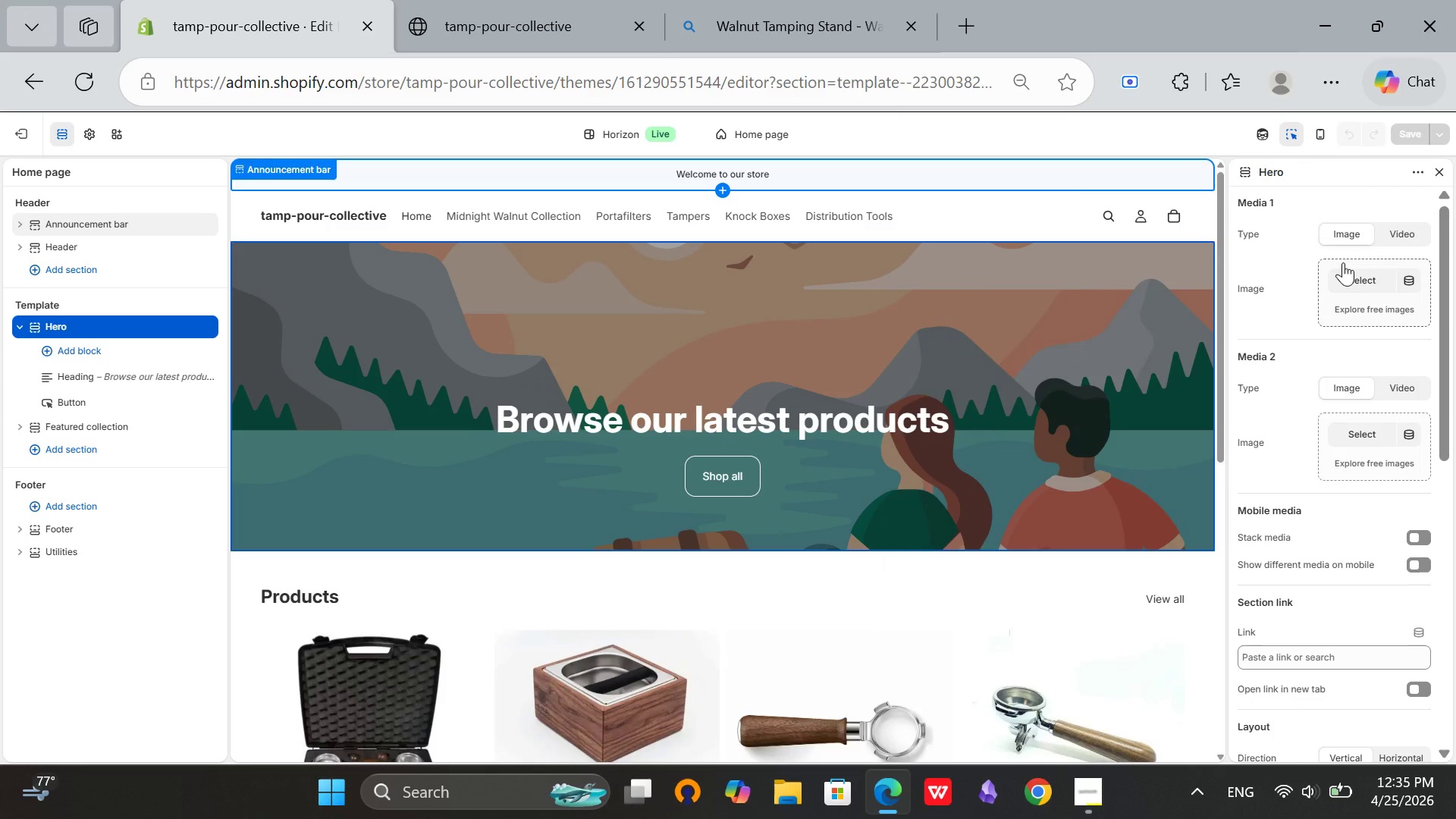 
left_click([1339, 267])
 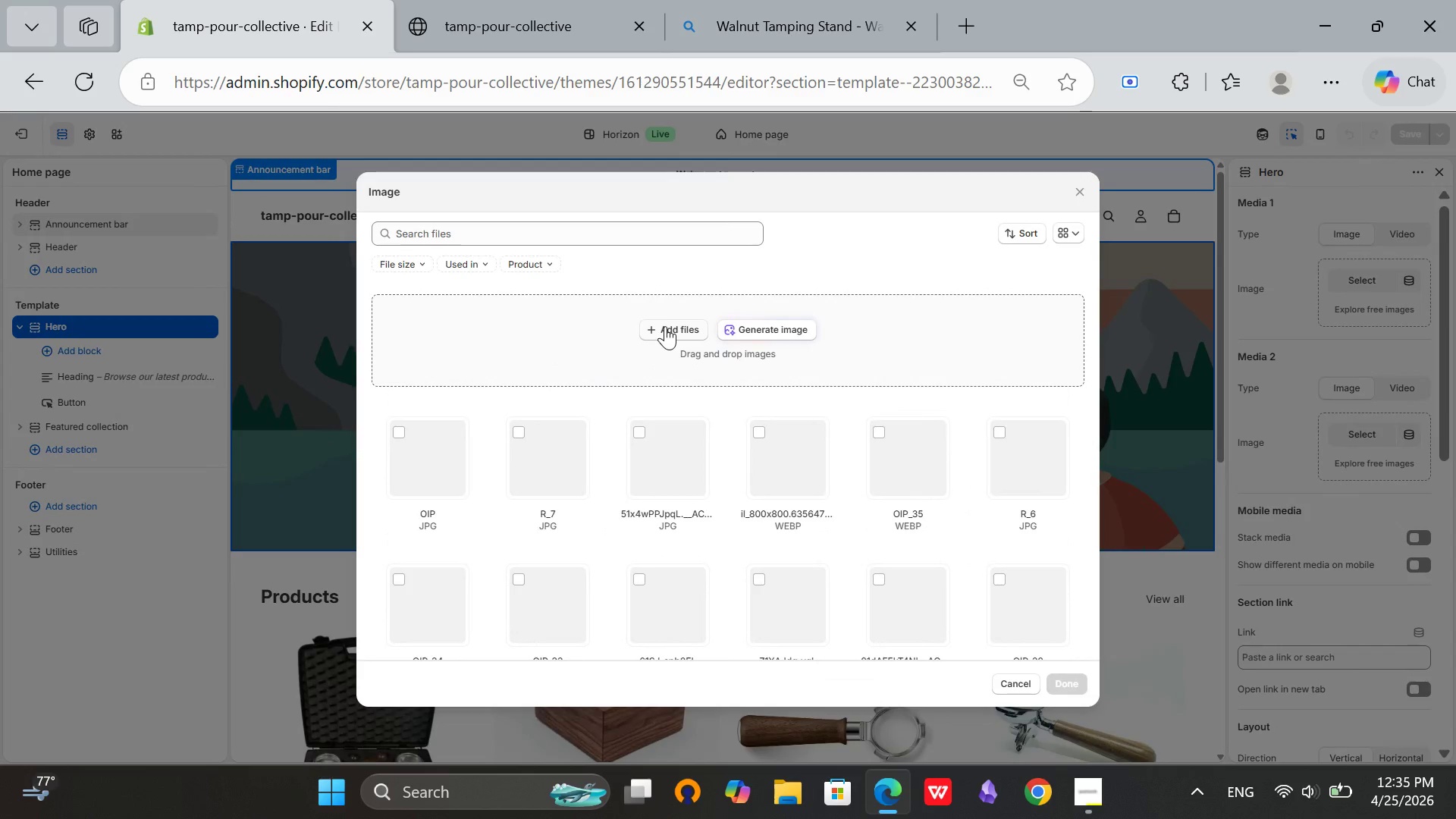 
left_click([665, 322])
 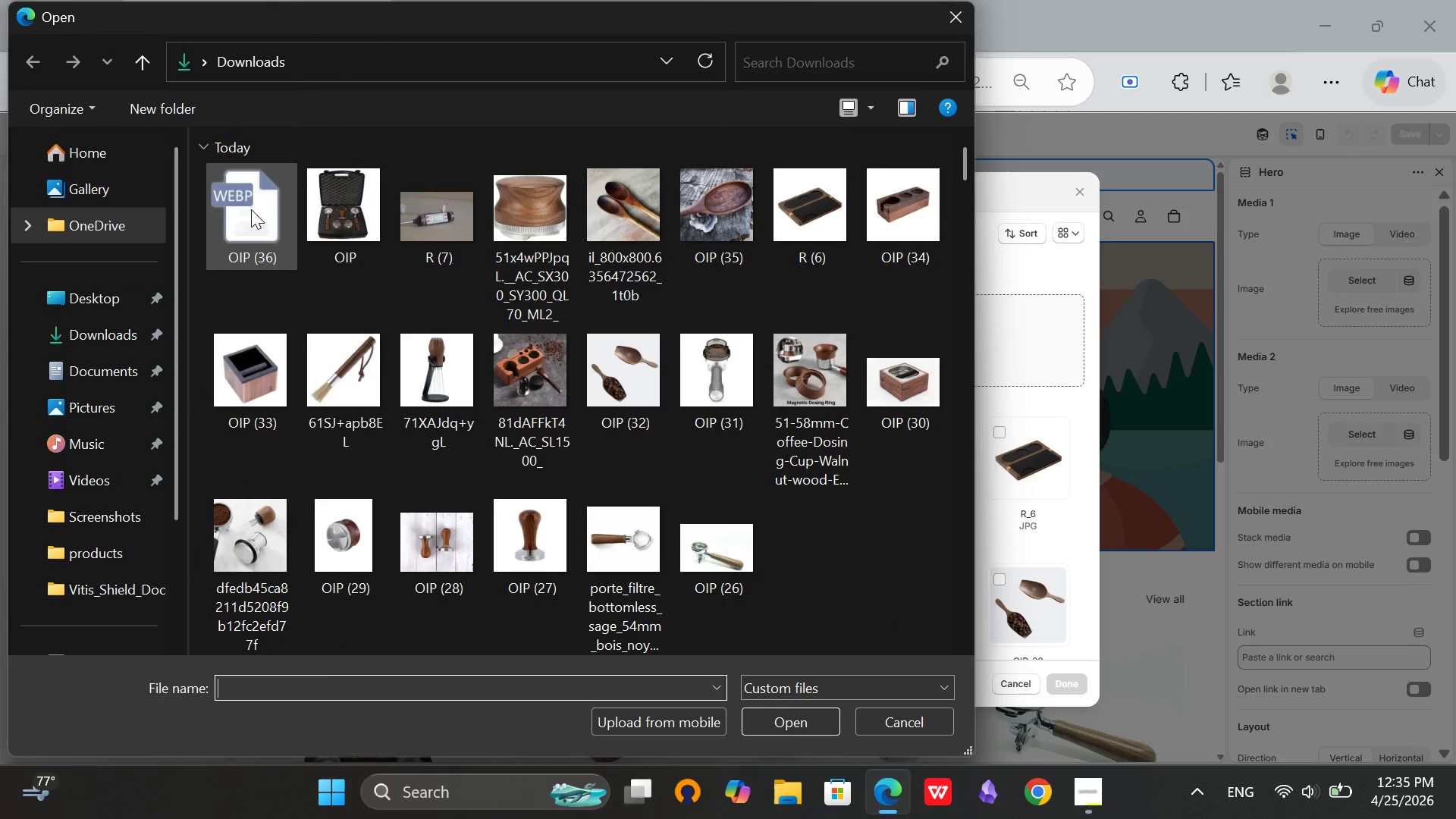 
left_click([262, 230])
 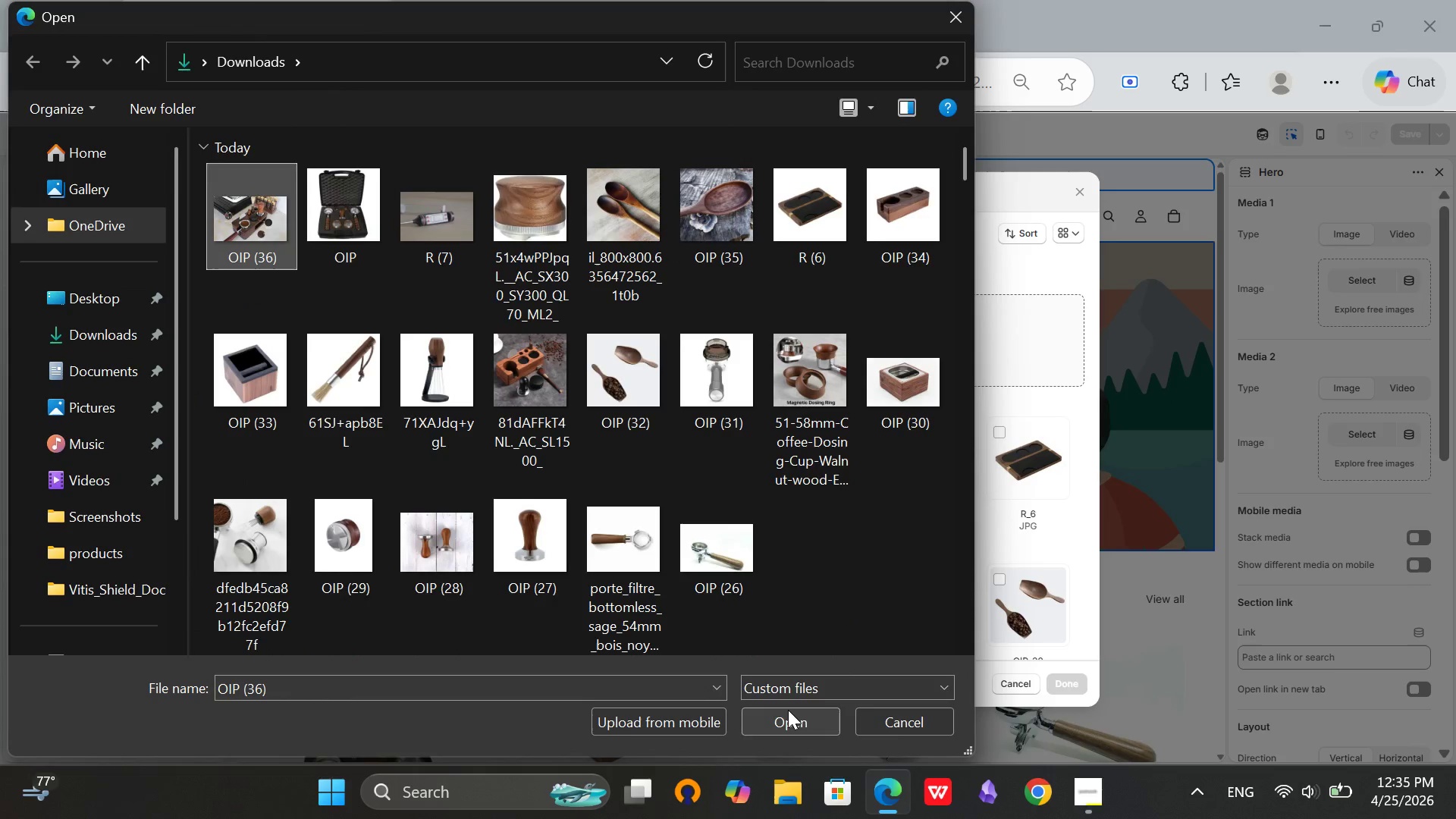 
left_click([788, 710])
 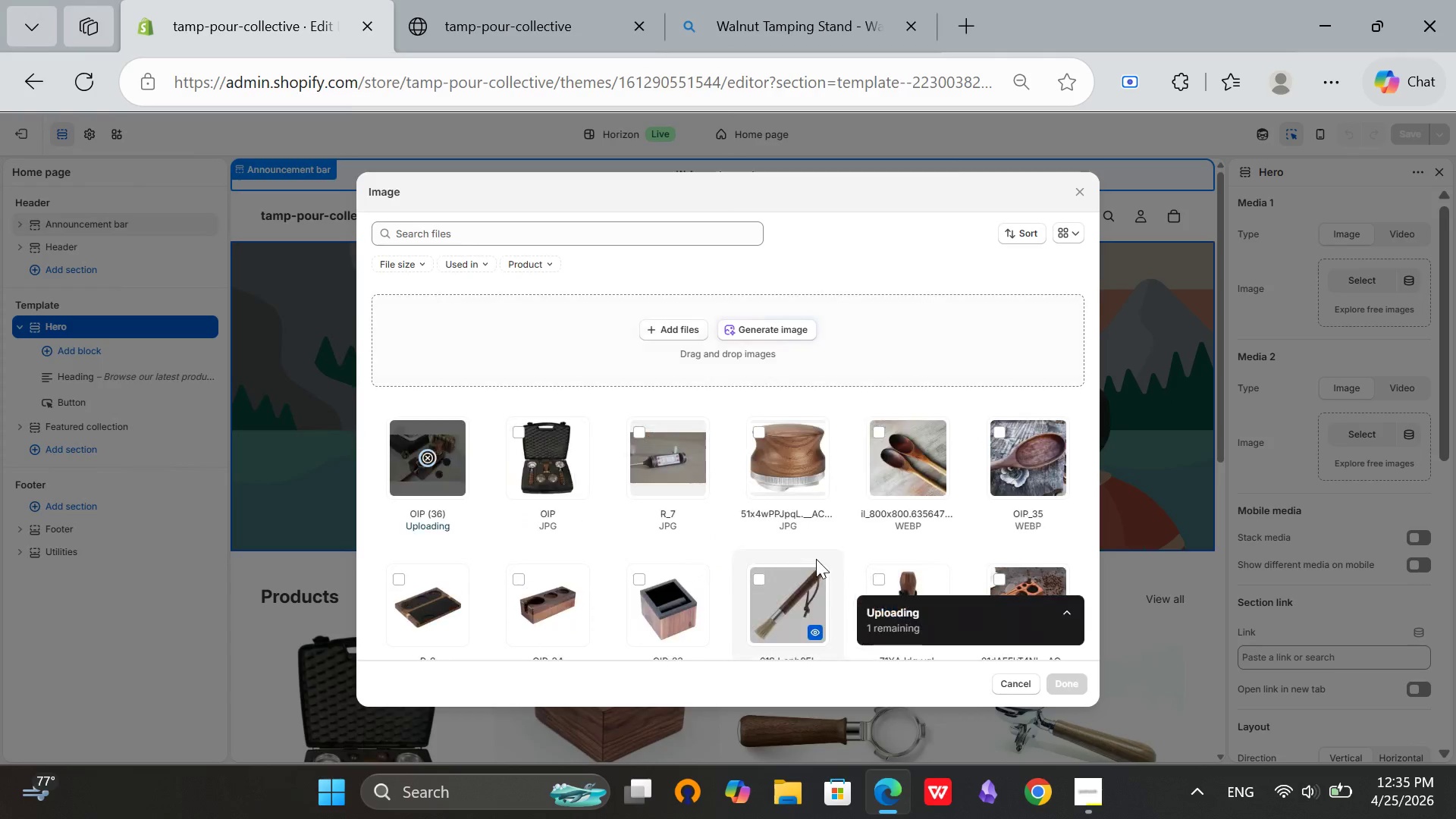 
mouse_move([827, 535])
 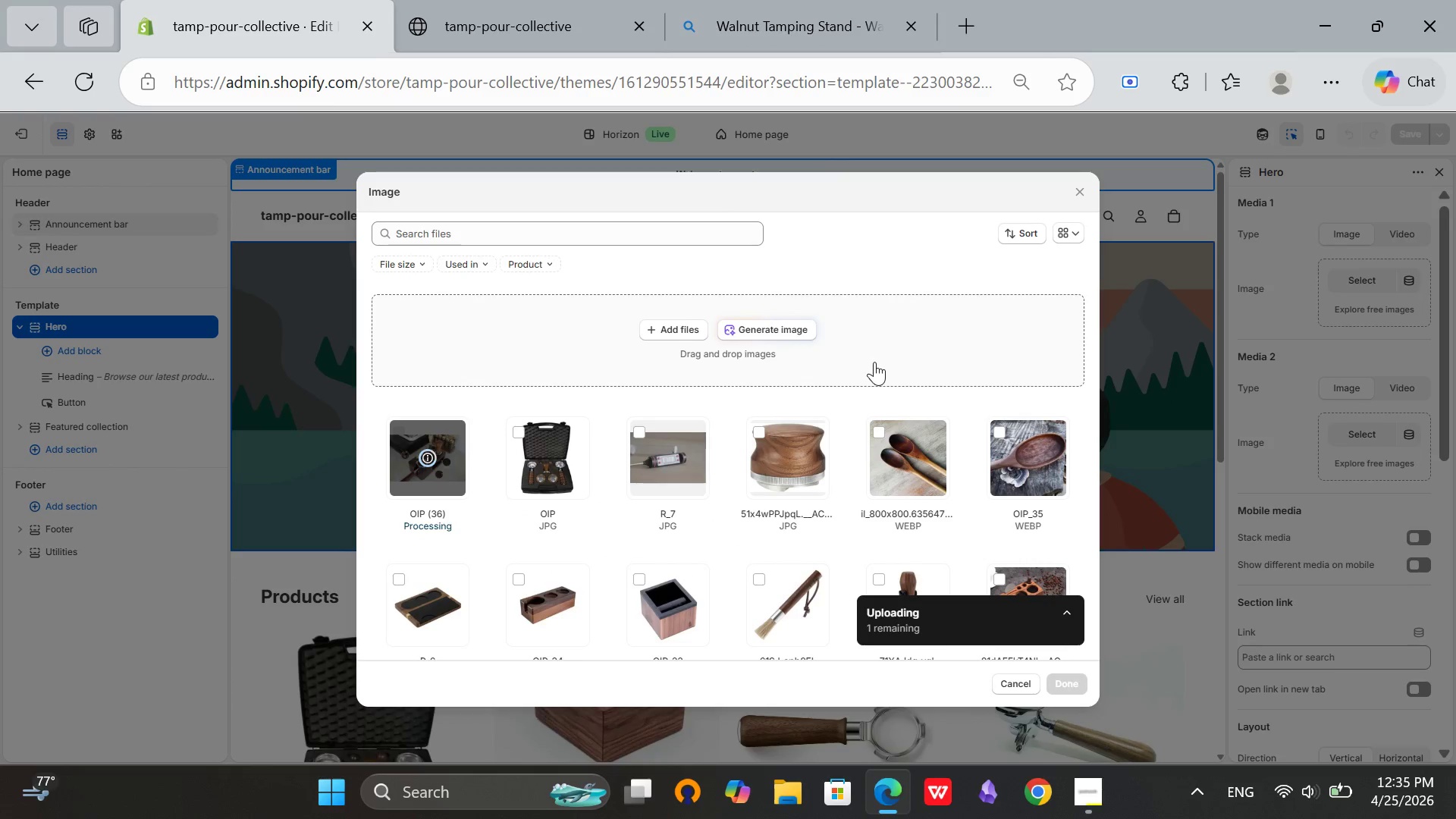 
wait(6.0)
 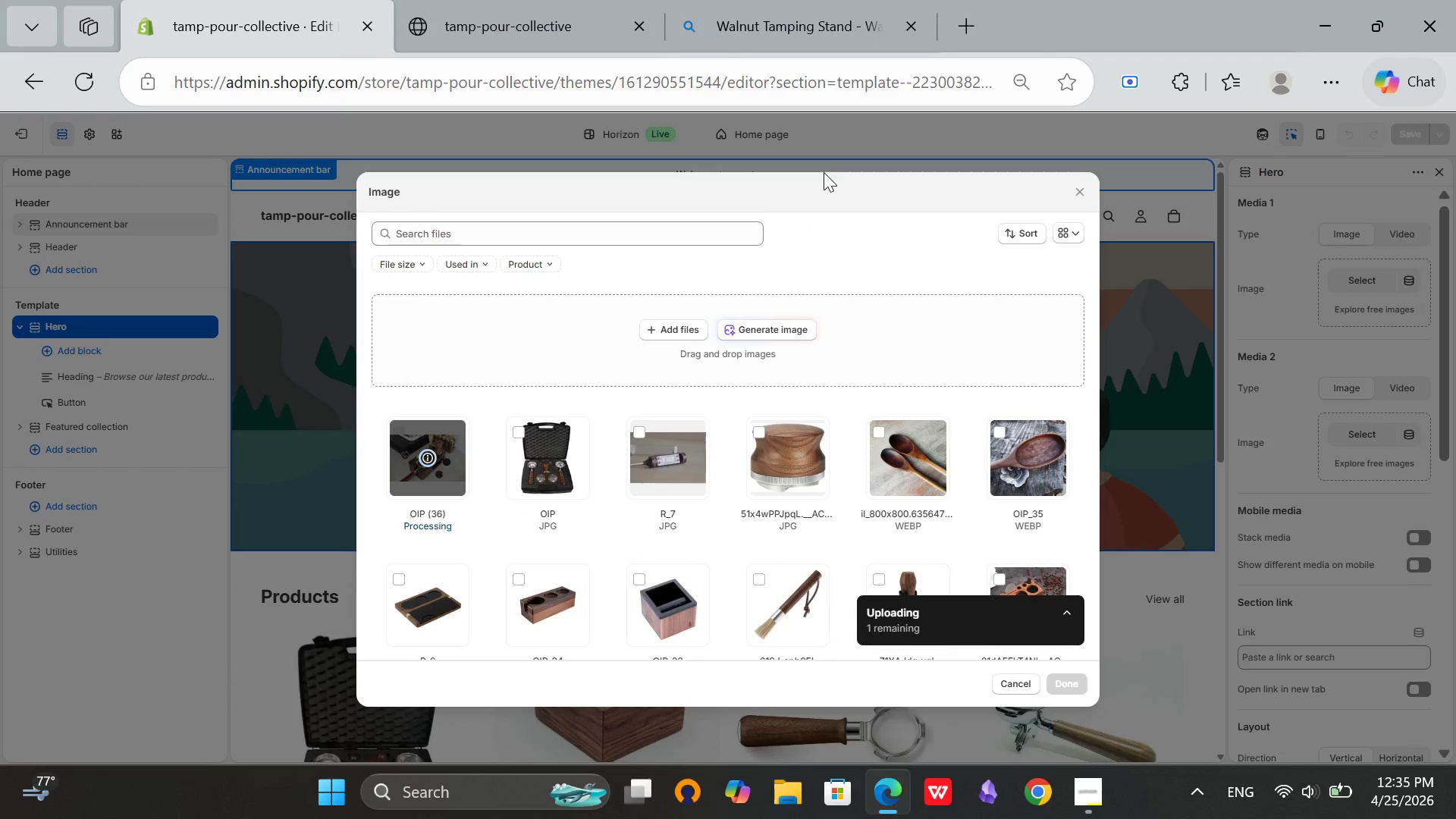 
left_click([1065, 680])
 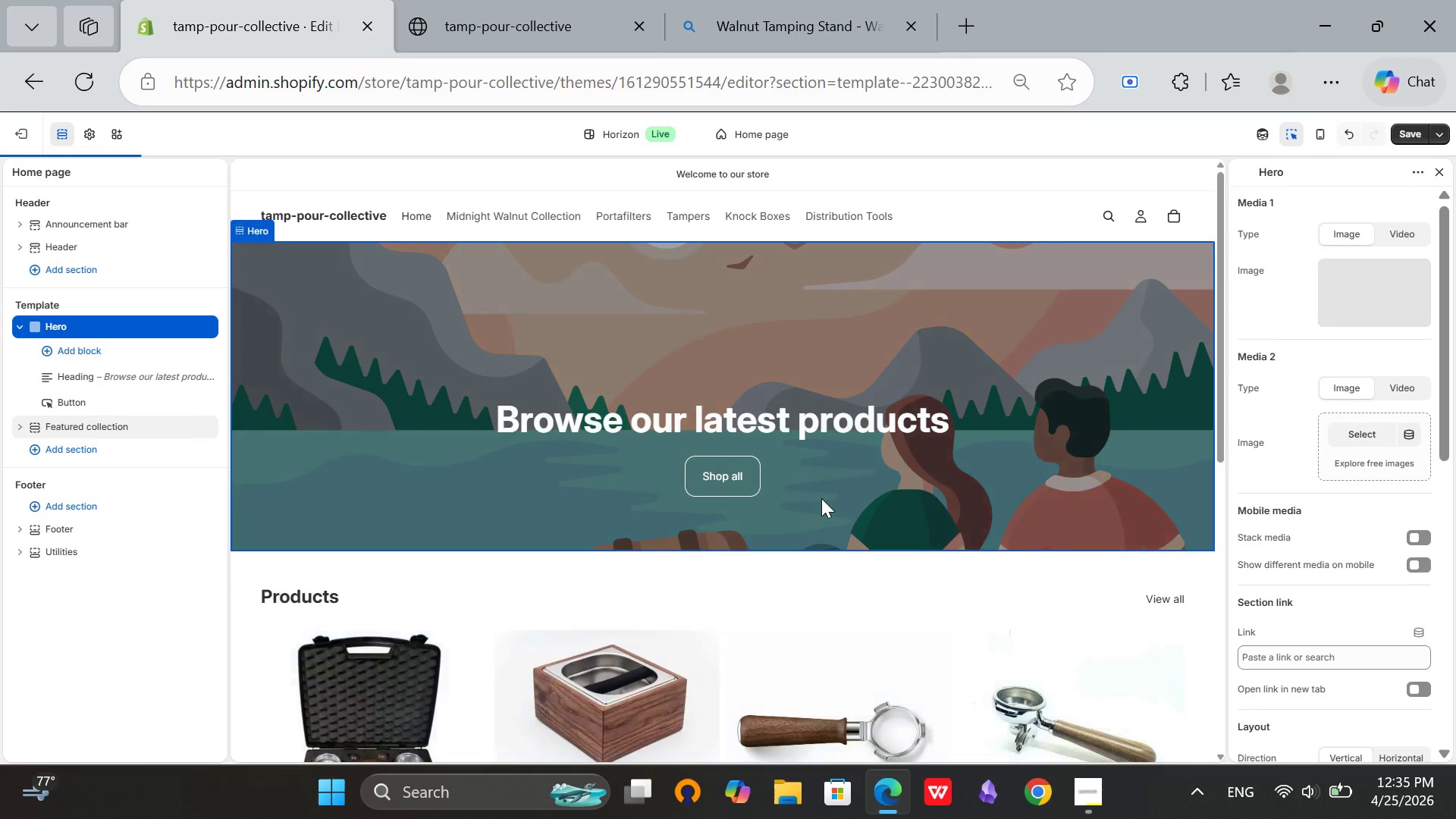 
scroll: coordinate [829, 494], scroll_direction: up, amount: 1.0
 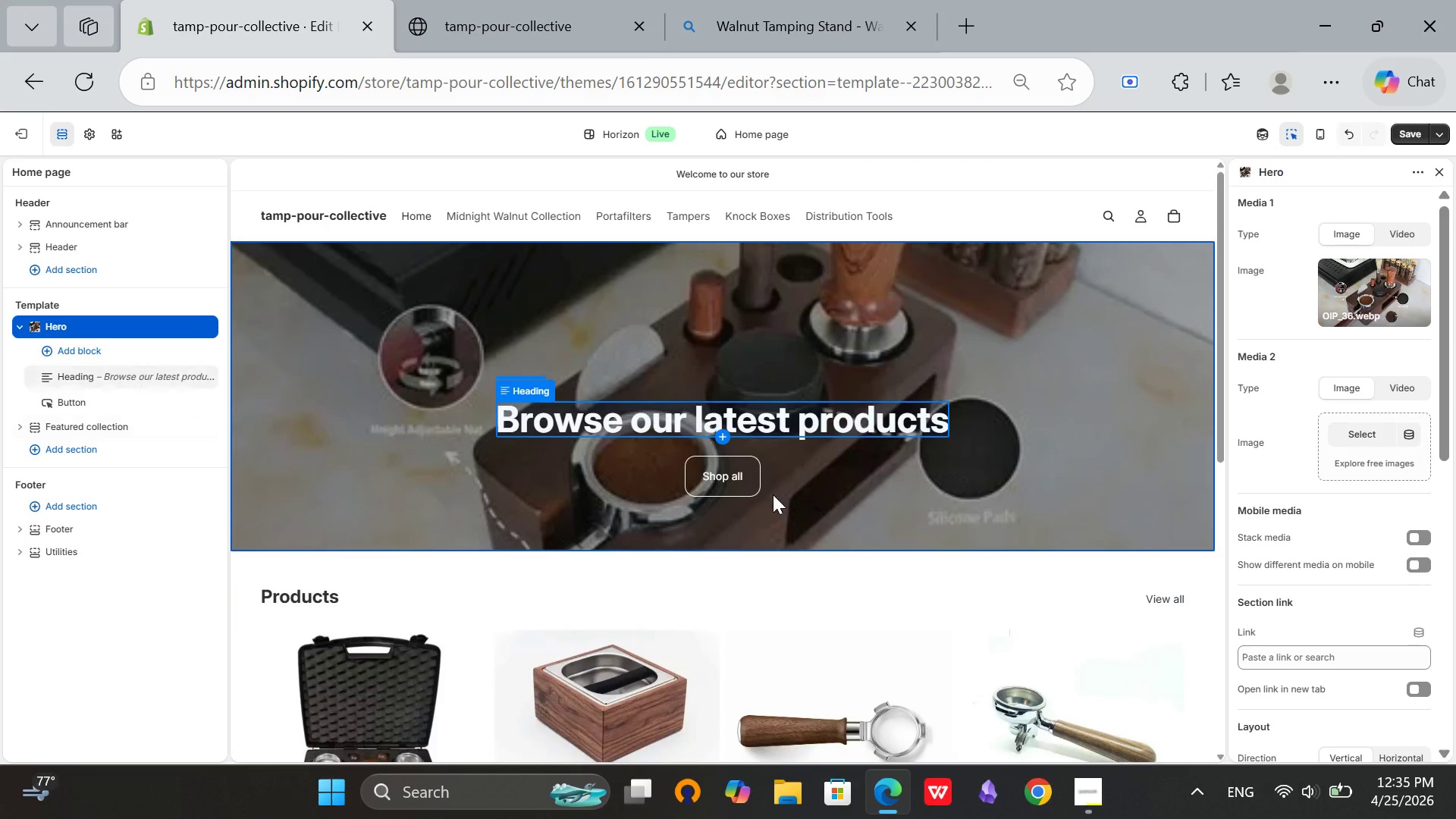 
left_click([890, 0])
 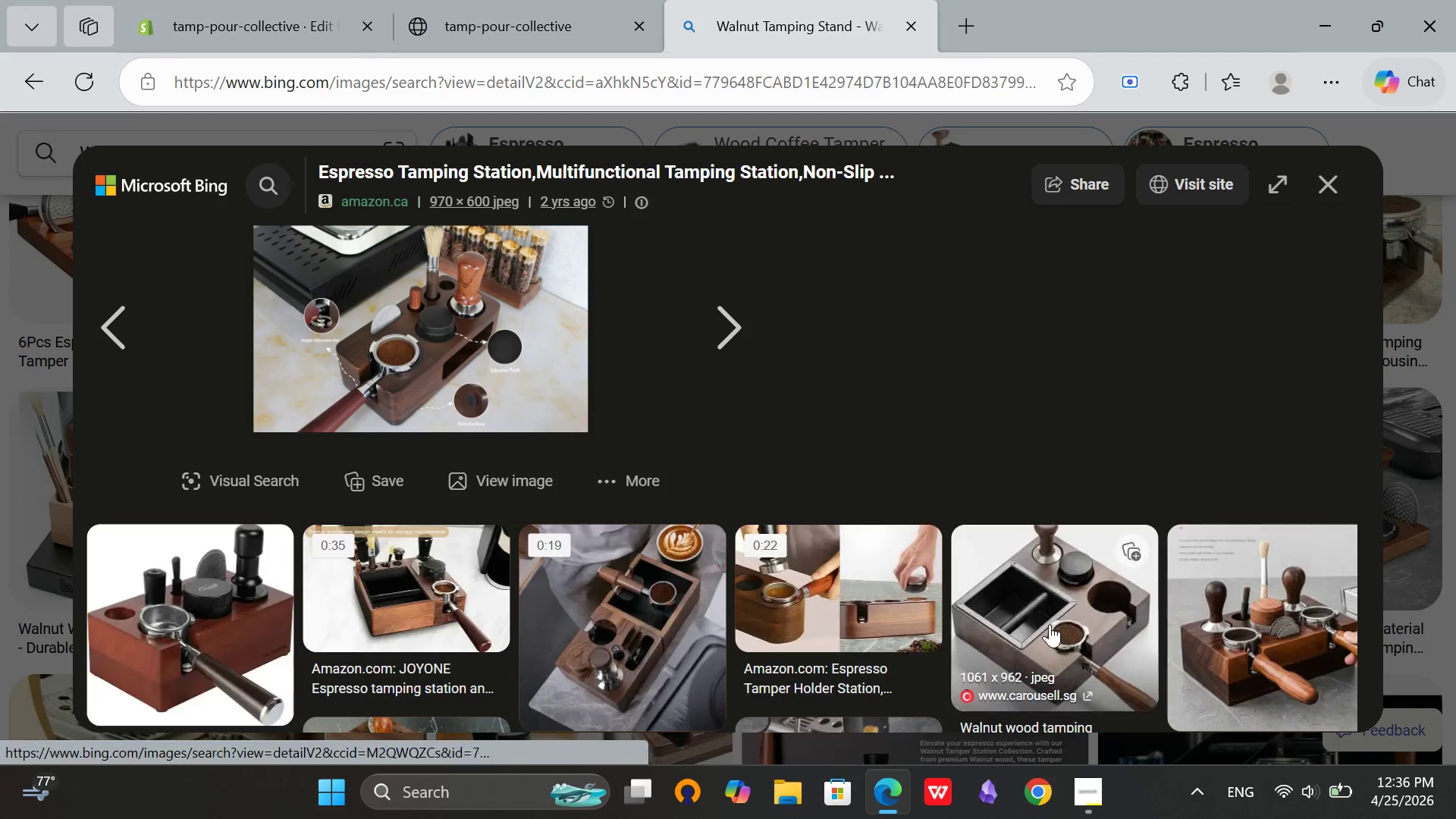 
wait(6.12)
 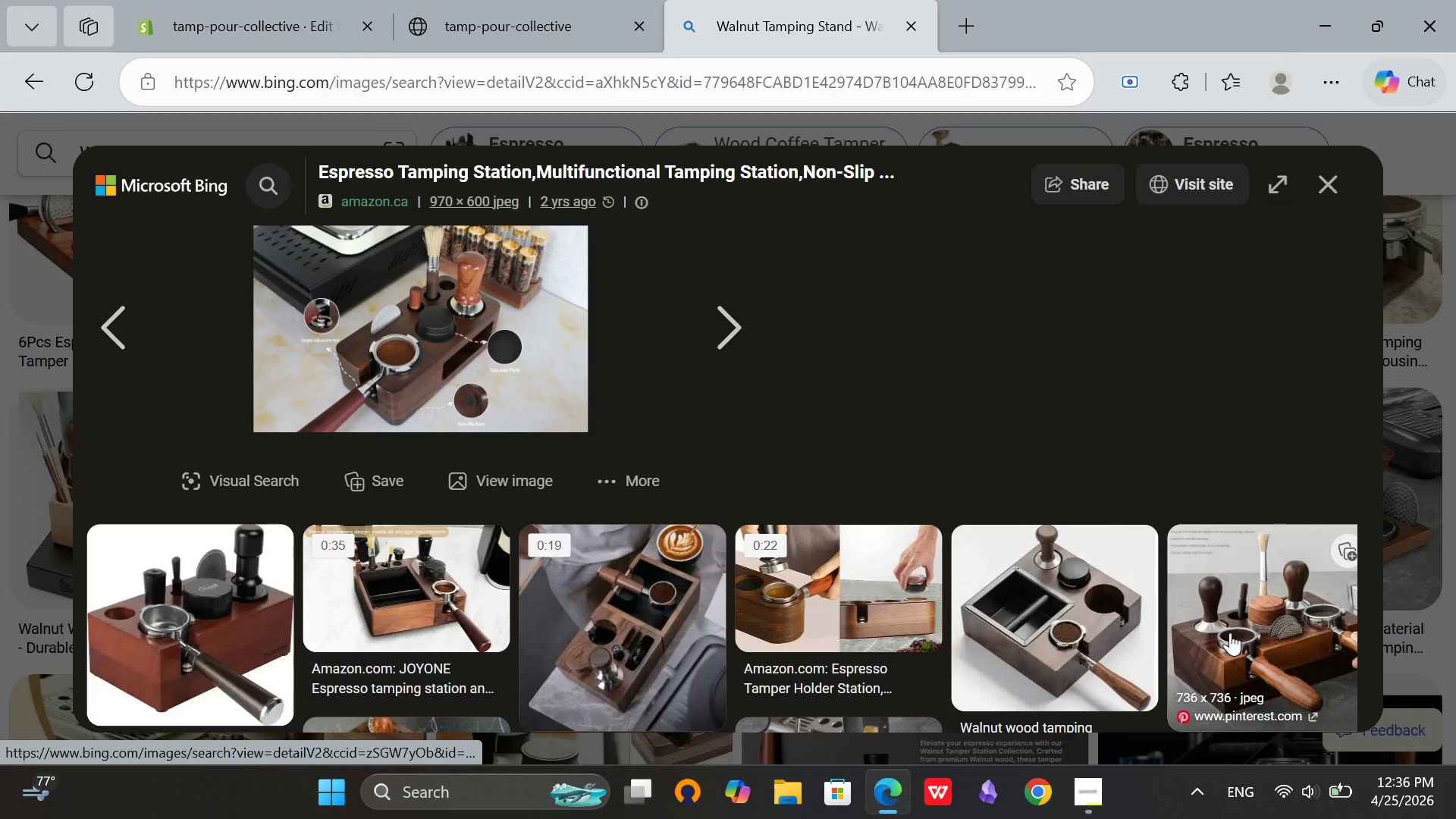 
scroll: coordinate [752, 592], scroll_direction: down, amount: 5.0
 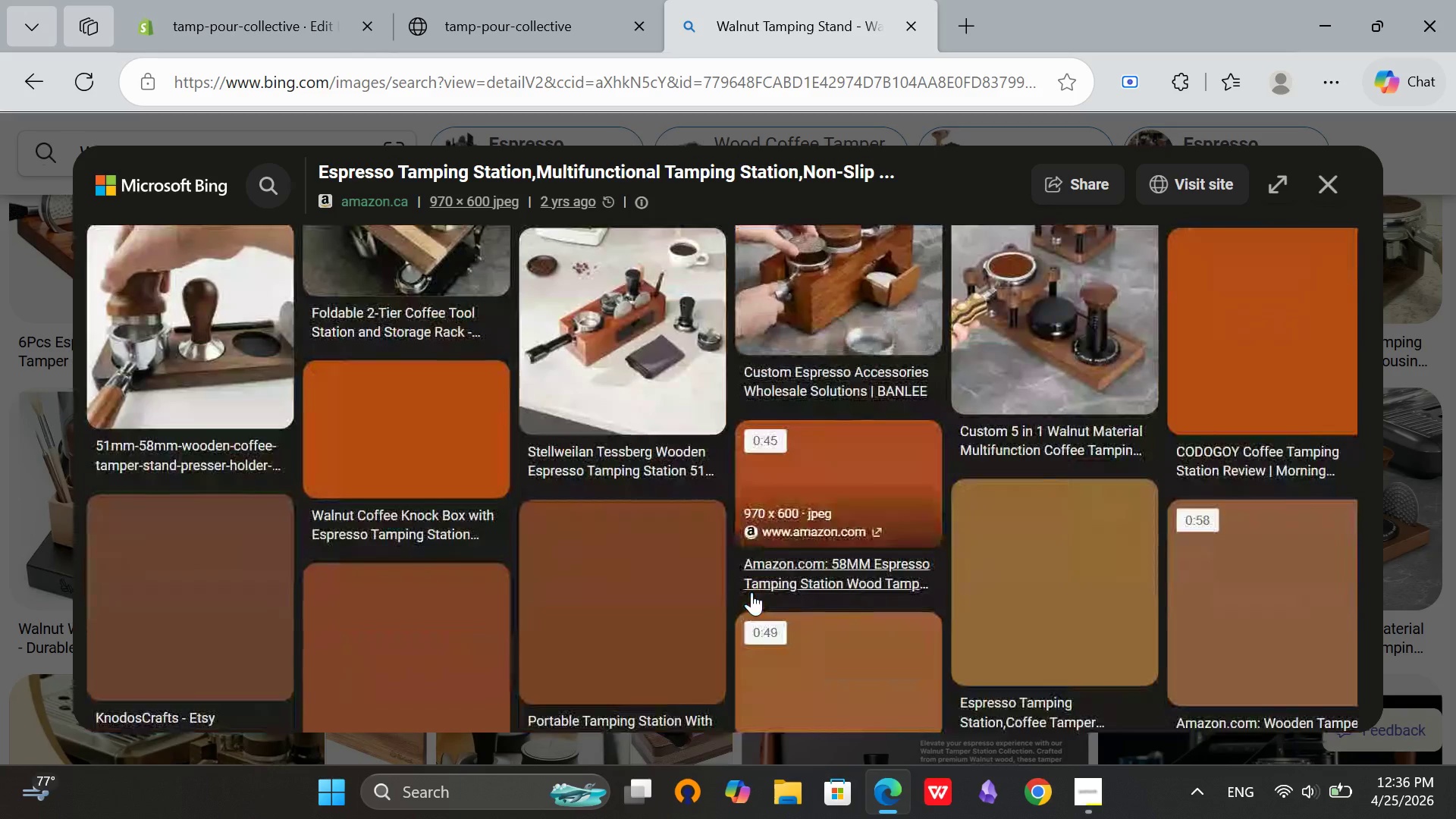 
scroll: coordinate [1015, 551], scroll_direction: up, amount: 3.0
 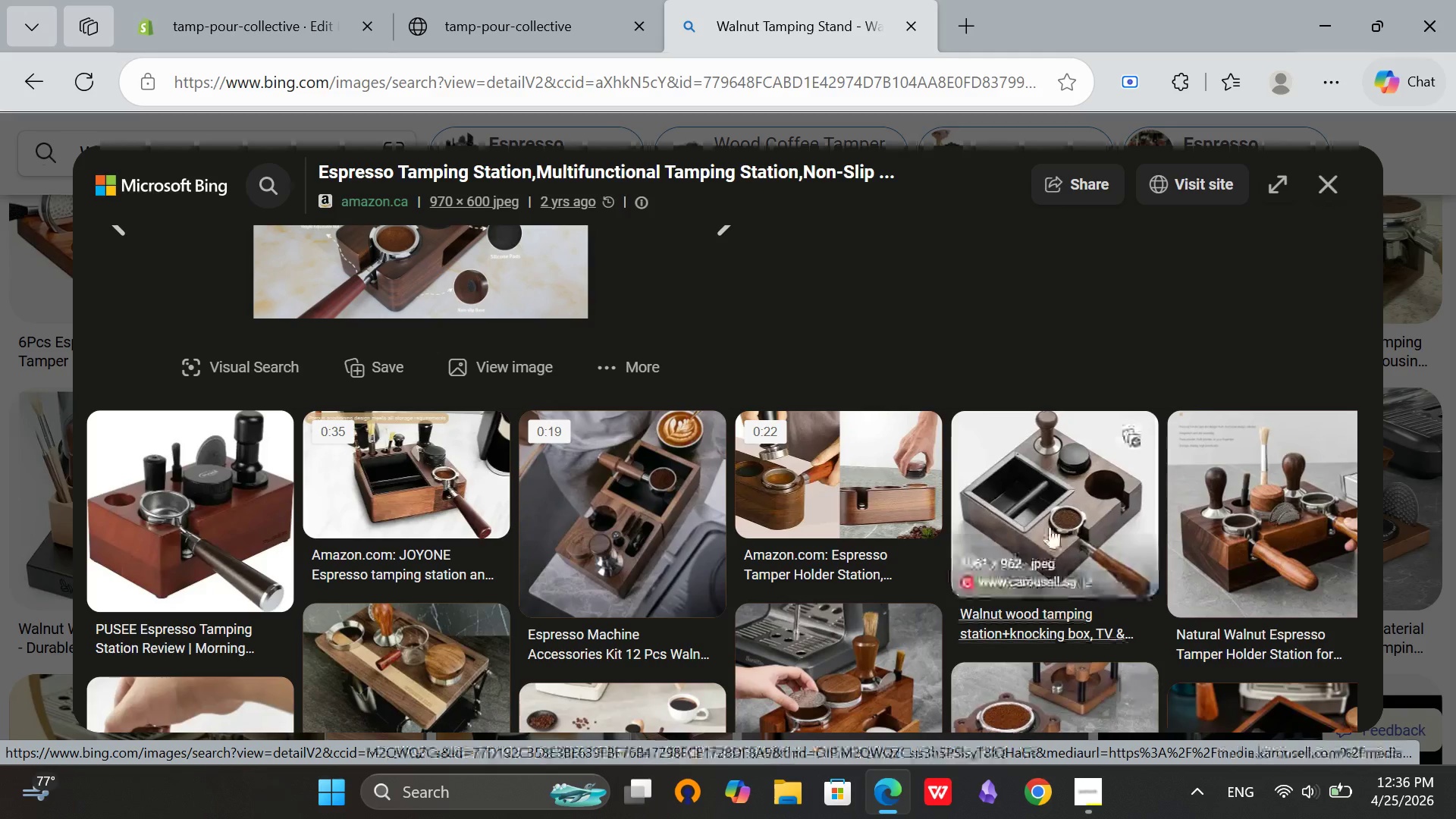 
left_click([1087, 488])
 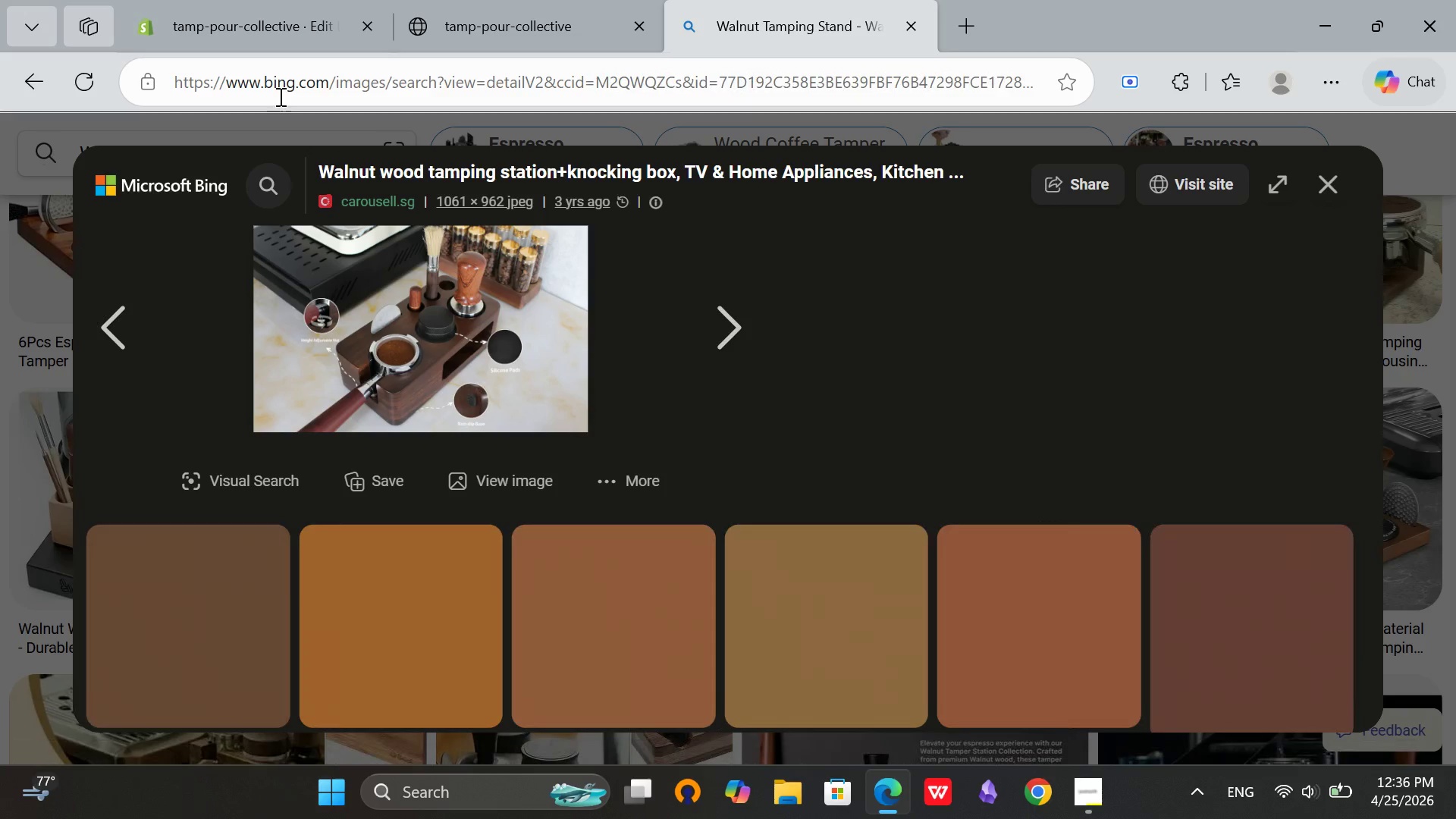 
left_click([243, 0])
 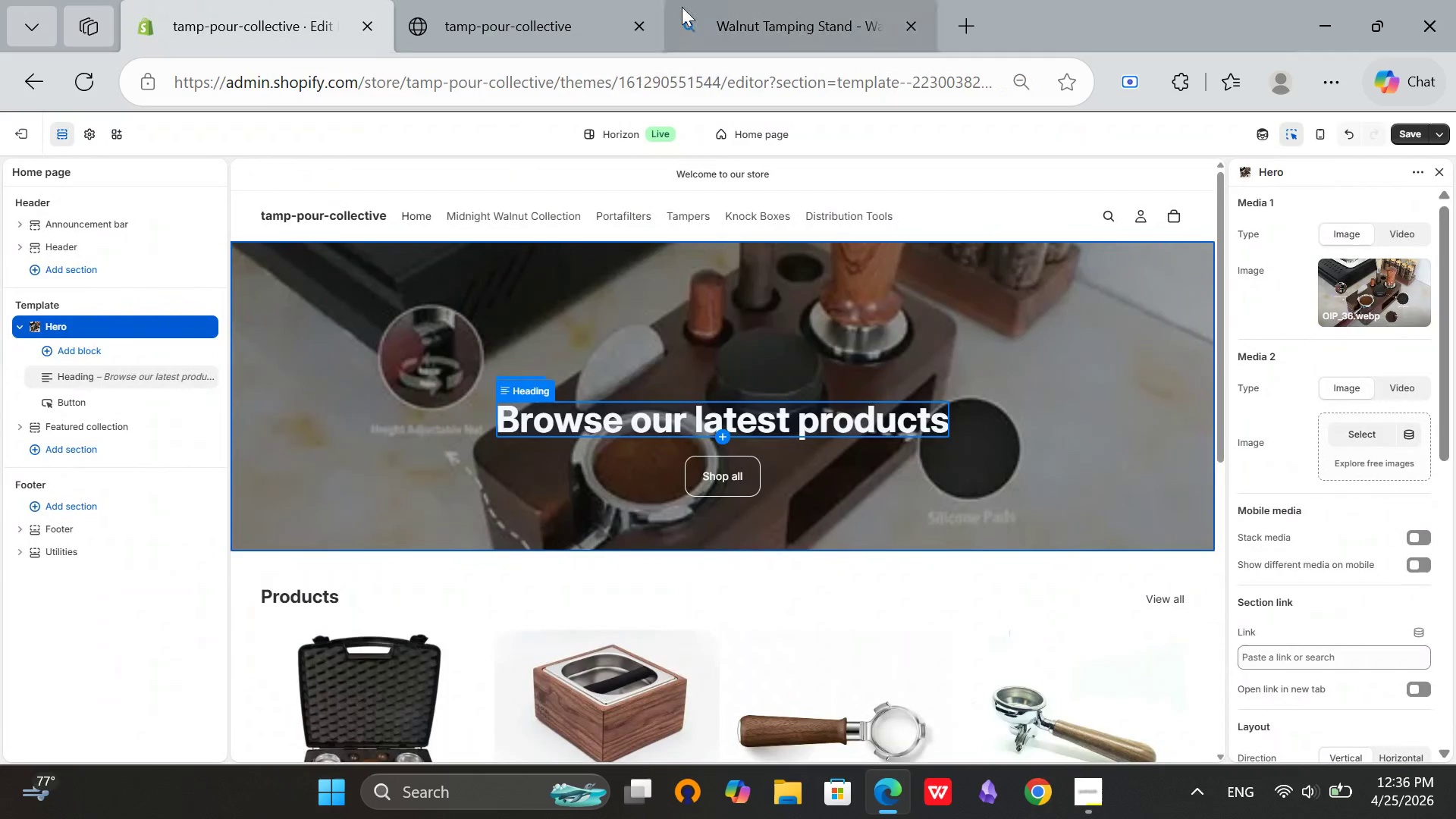 
left_click([682, 7])
 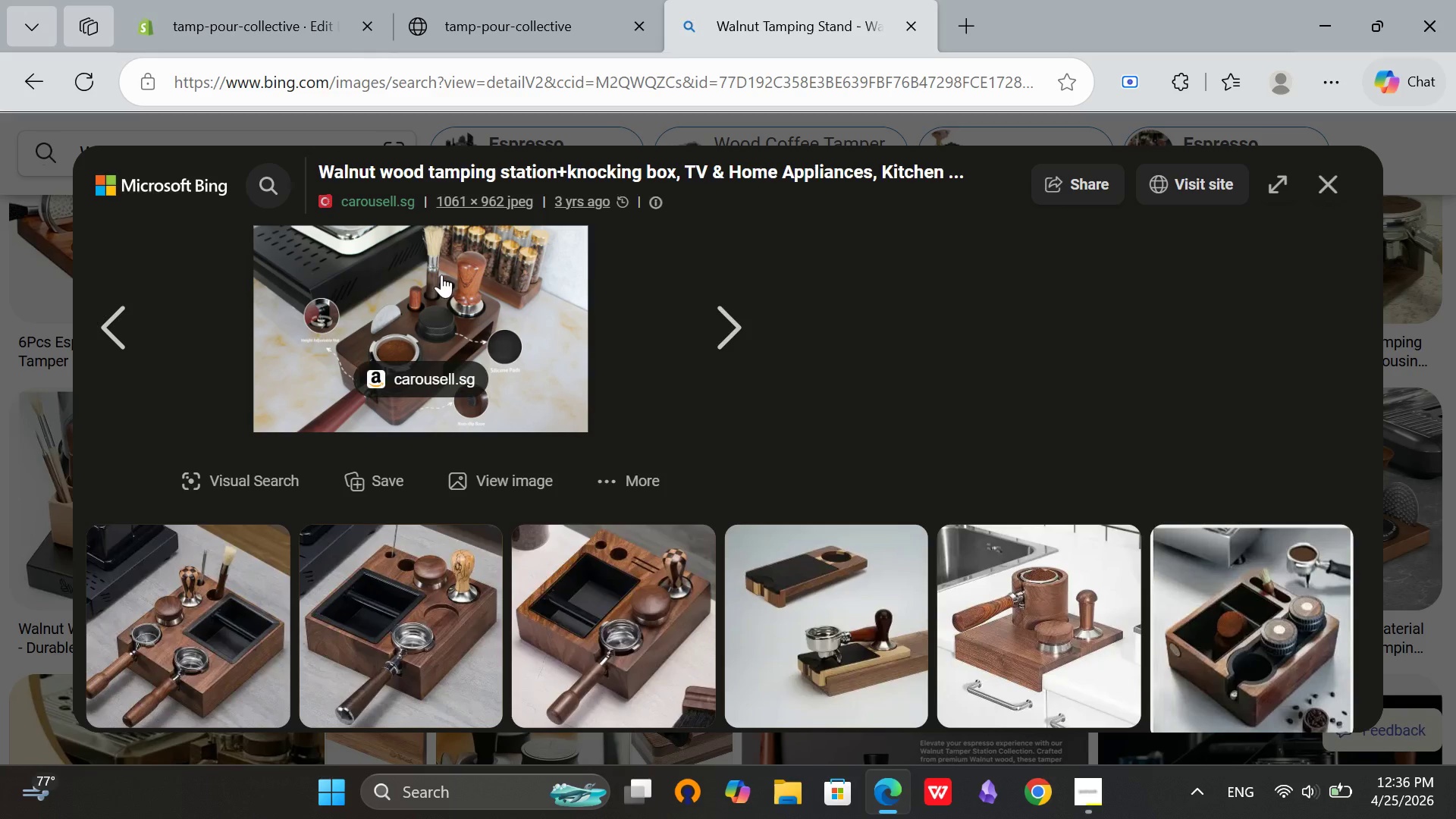 
right_click([441, 275])
 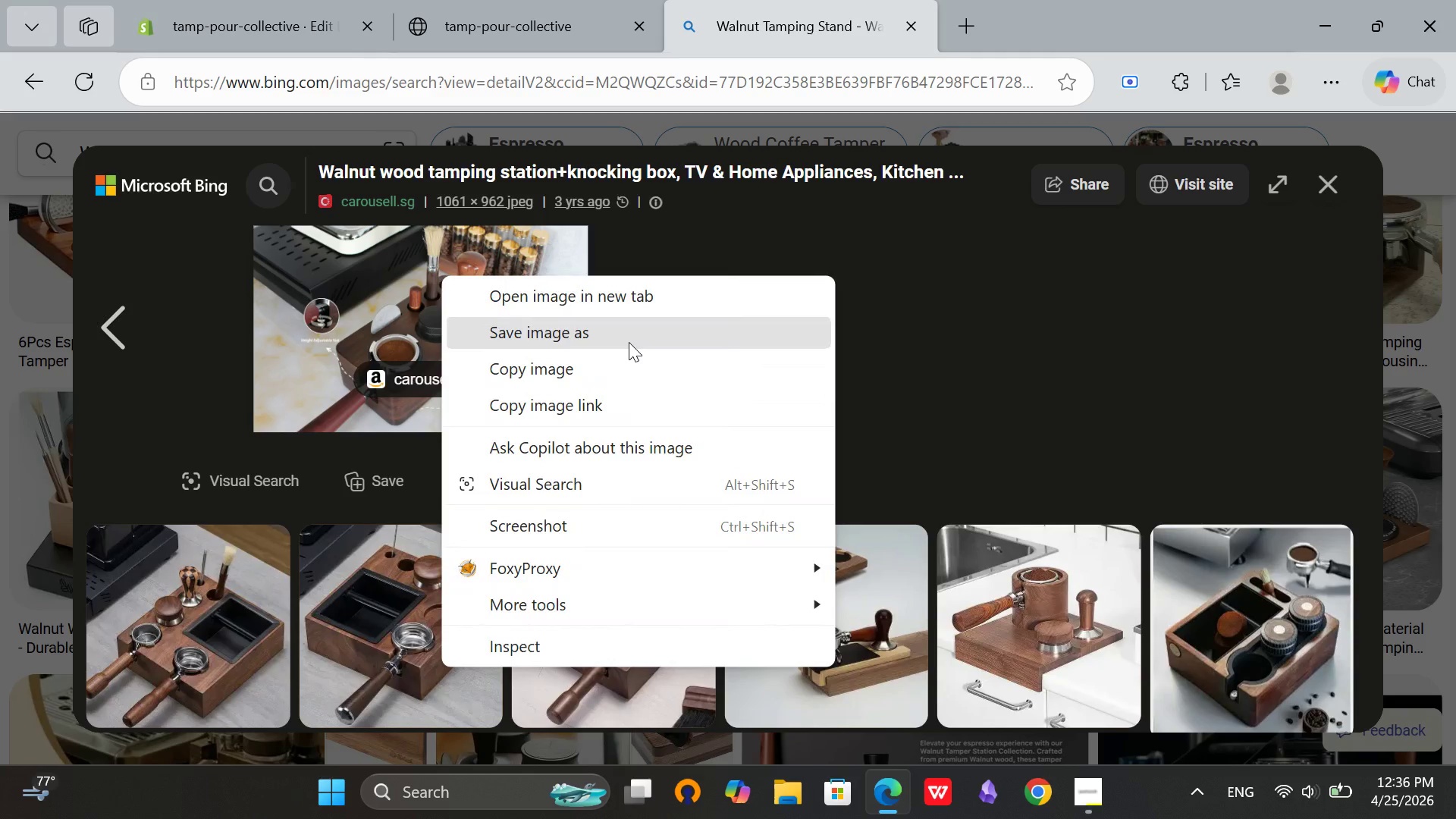 
left_click([629, 340])
 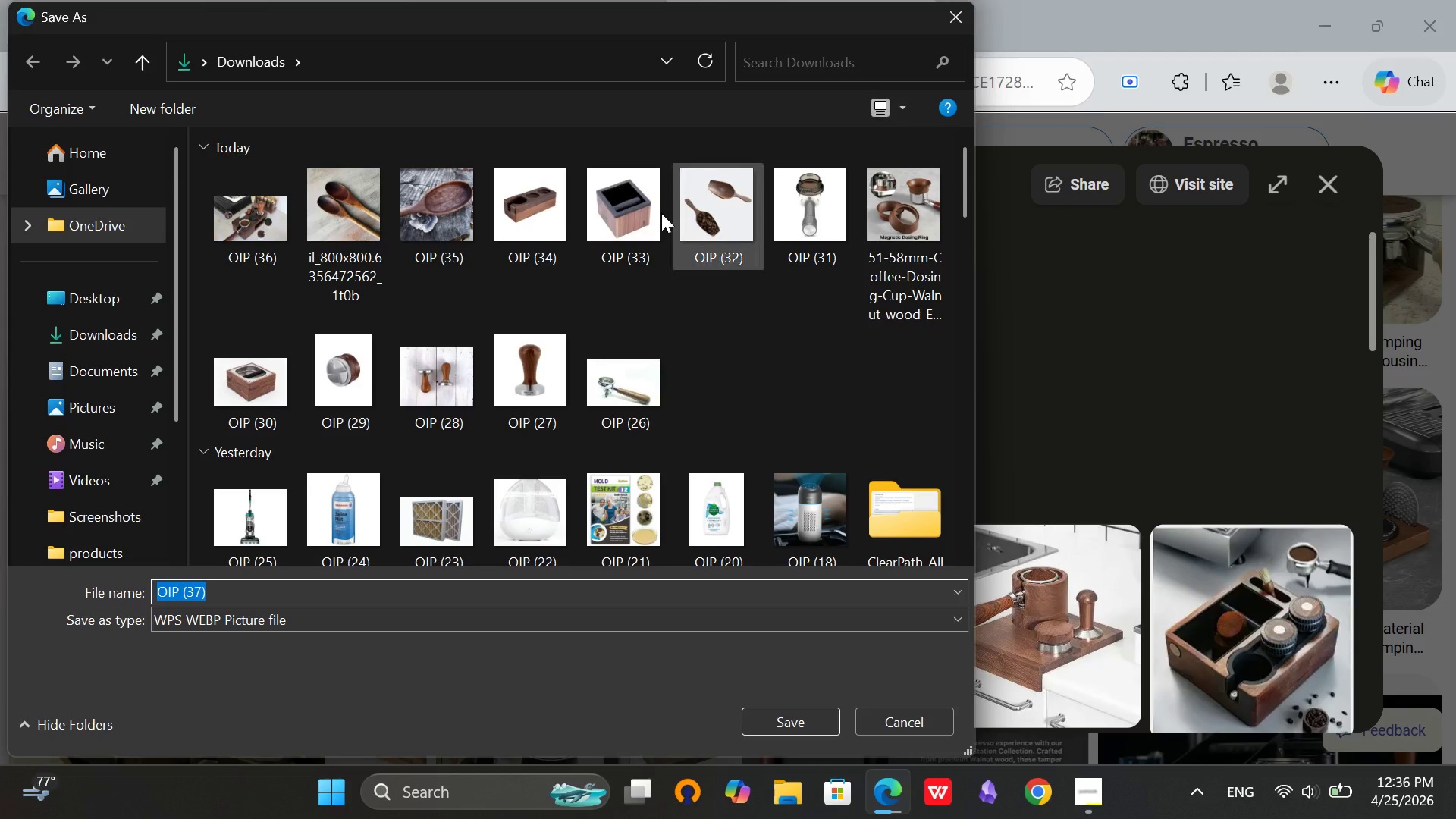 
left_click([96, 344])
 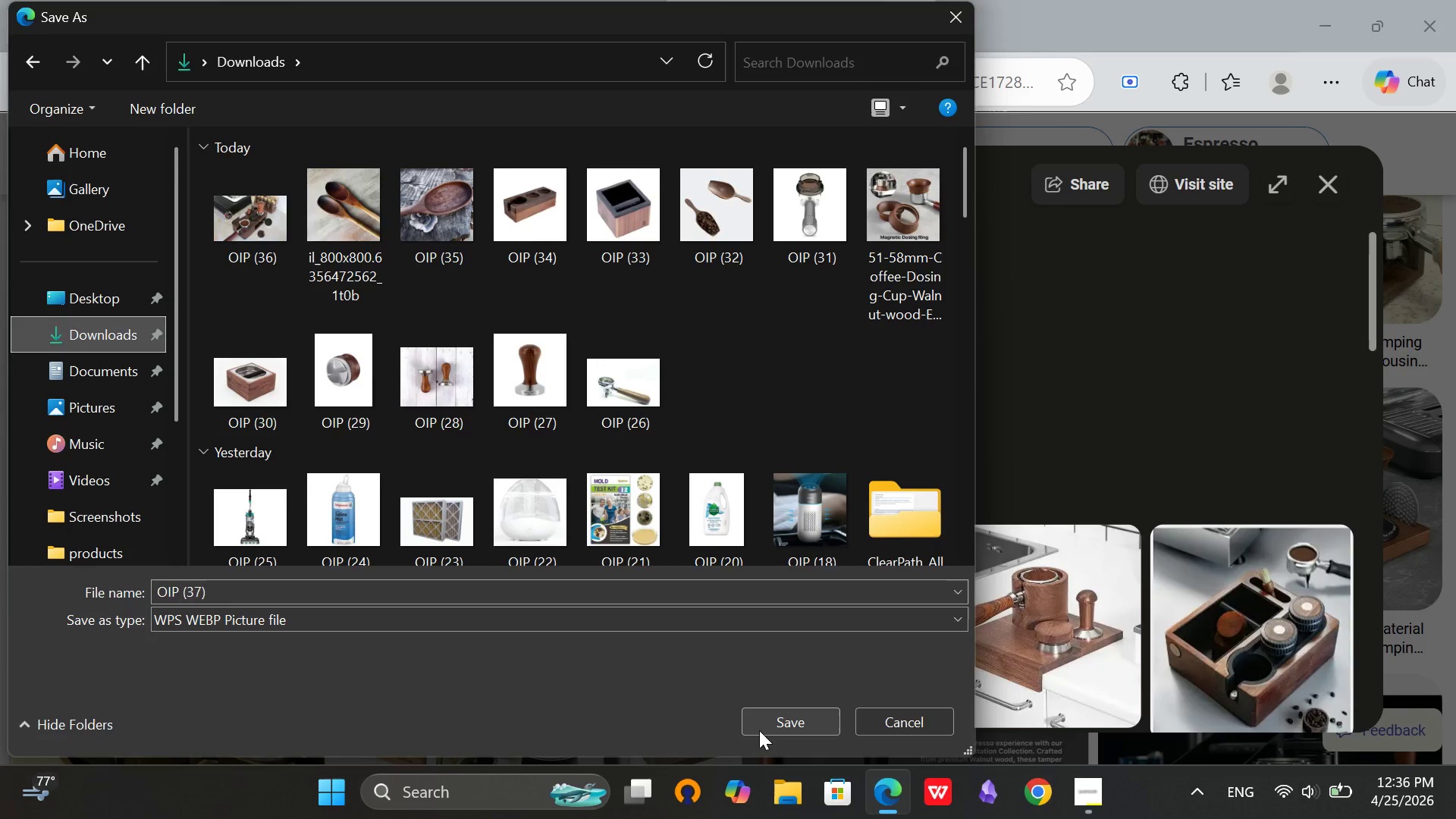 
left_click([759, 730])
 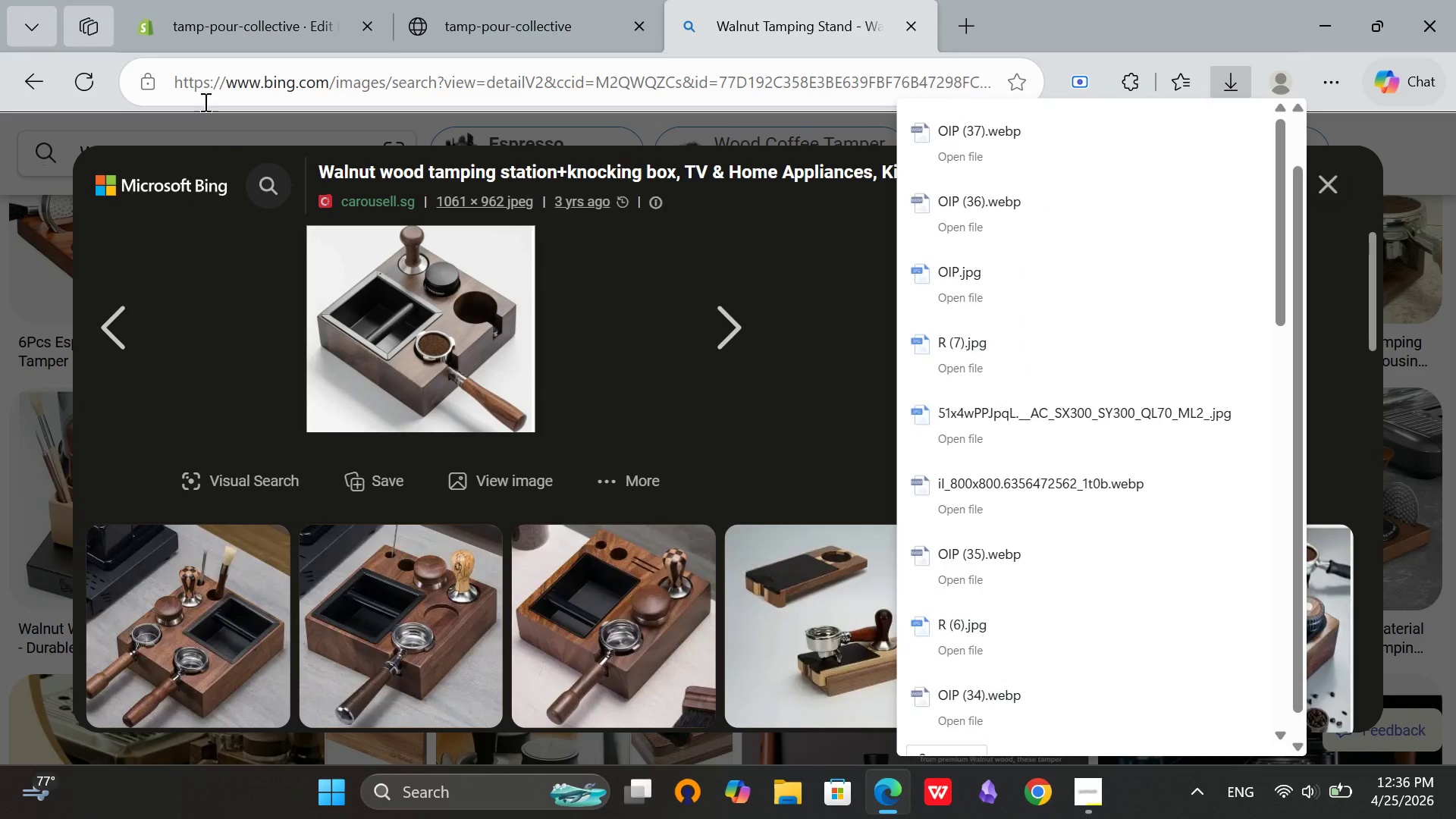 
left_click([209, 0])
 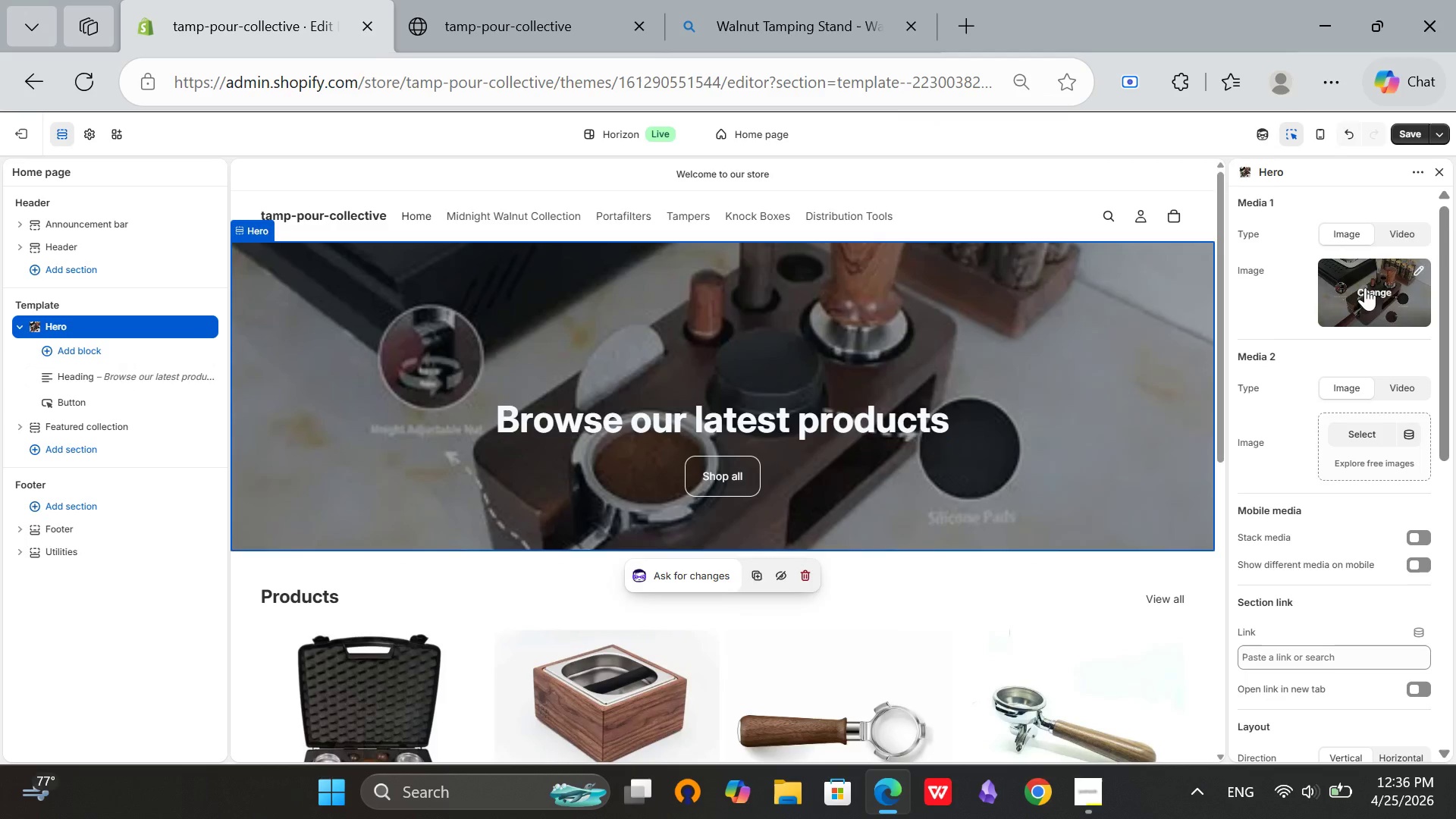 
left_click([1385, 288])
 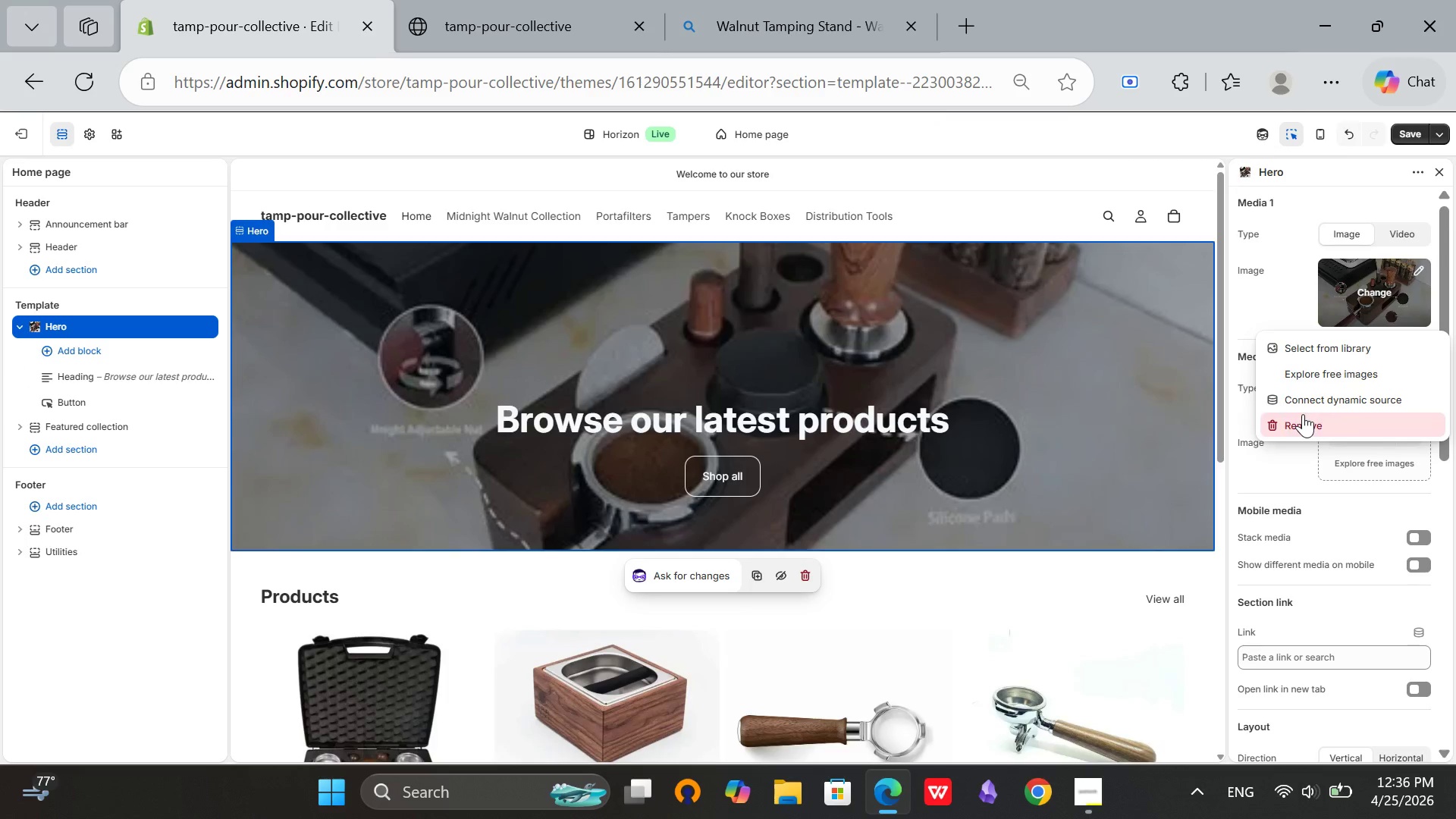 
left_click([1301, 417])
 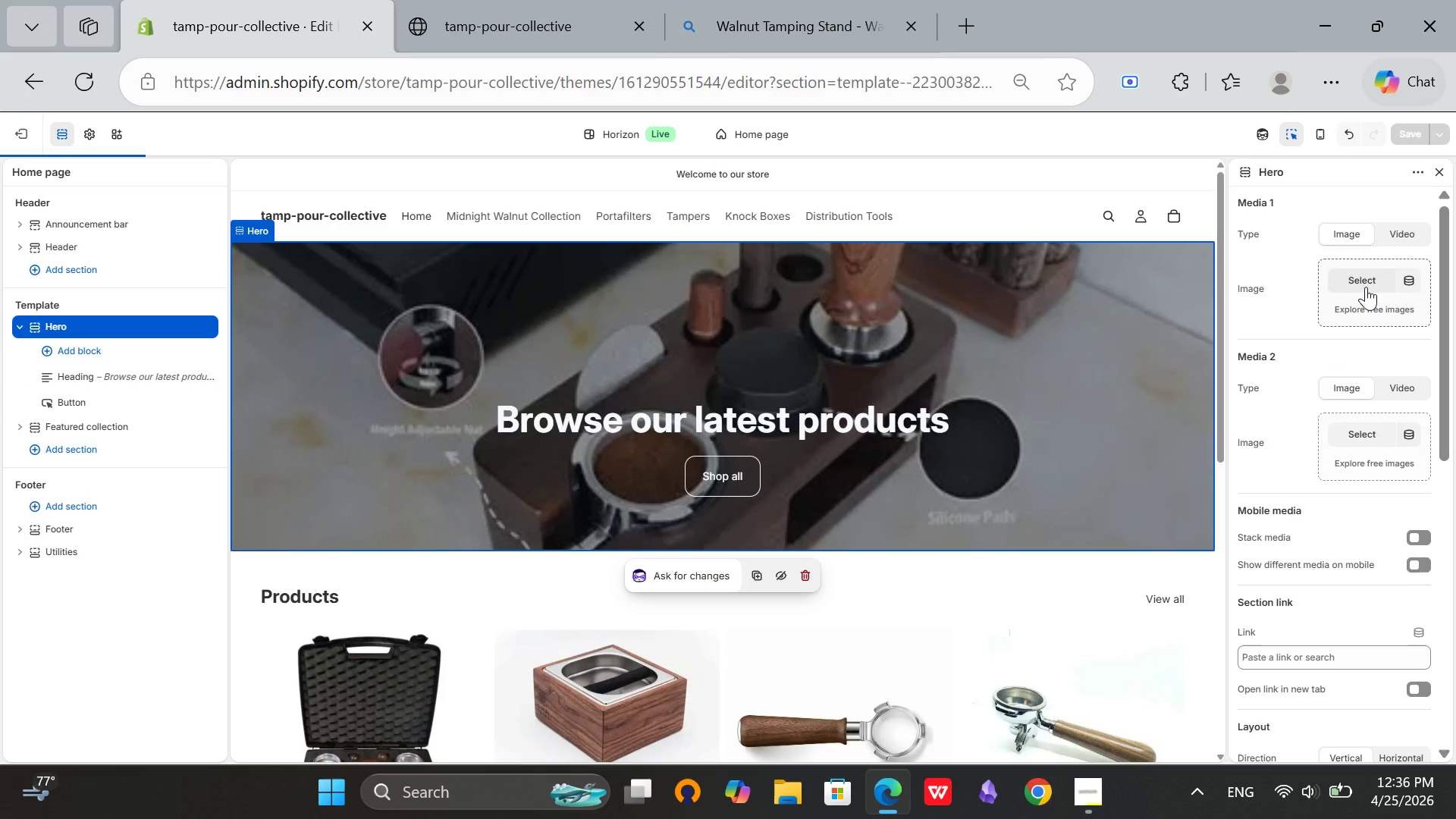 
left_click([1366, 284])
 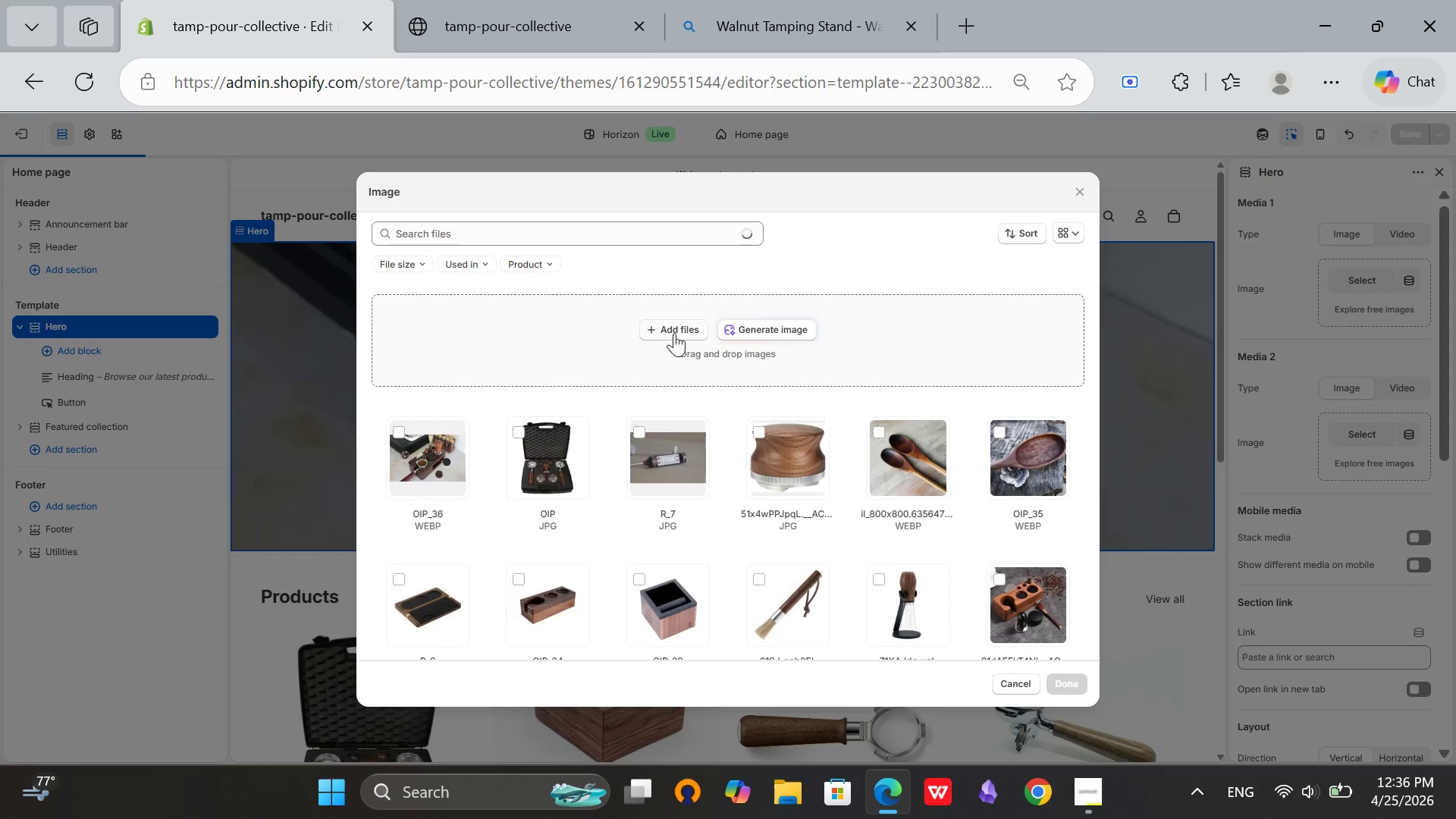 
left_click([672, 325])
 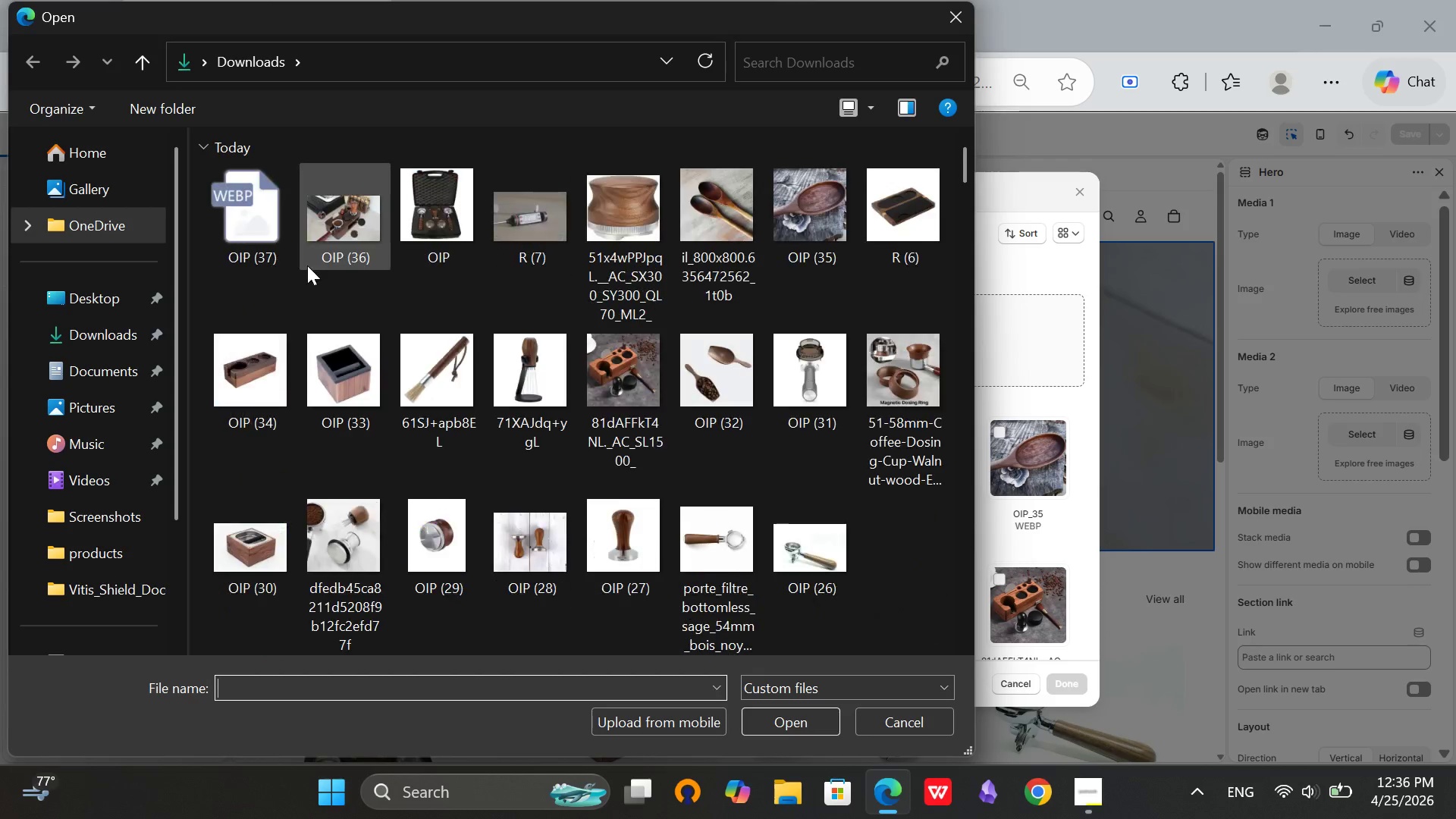 
left_click([265, 209])
 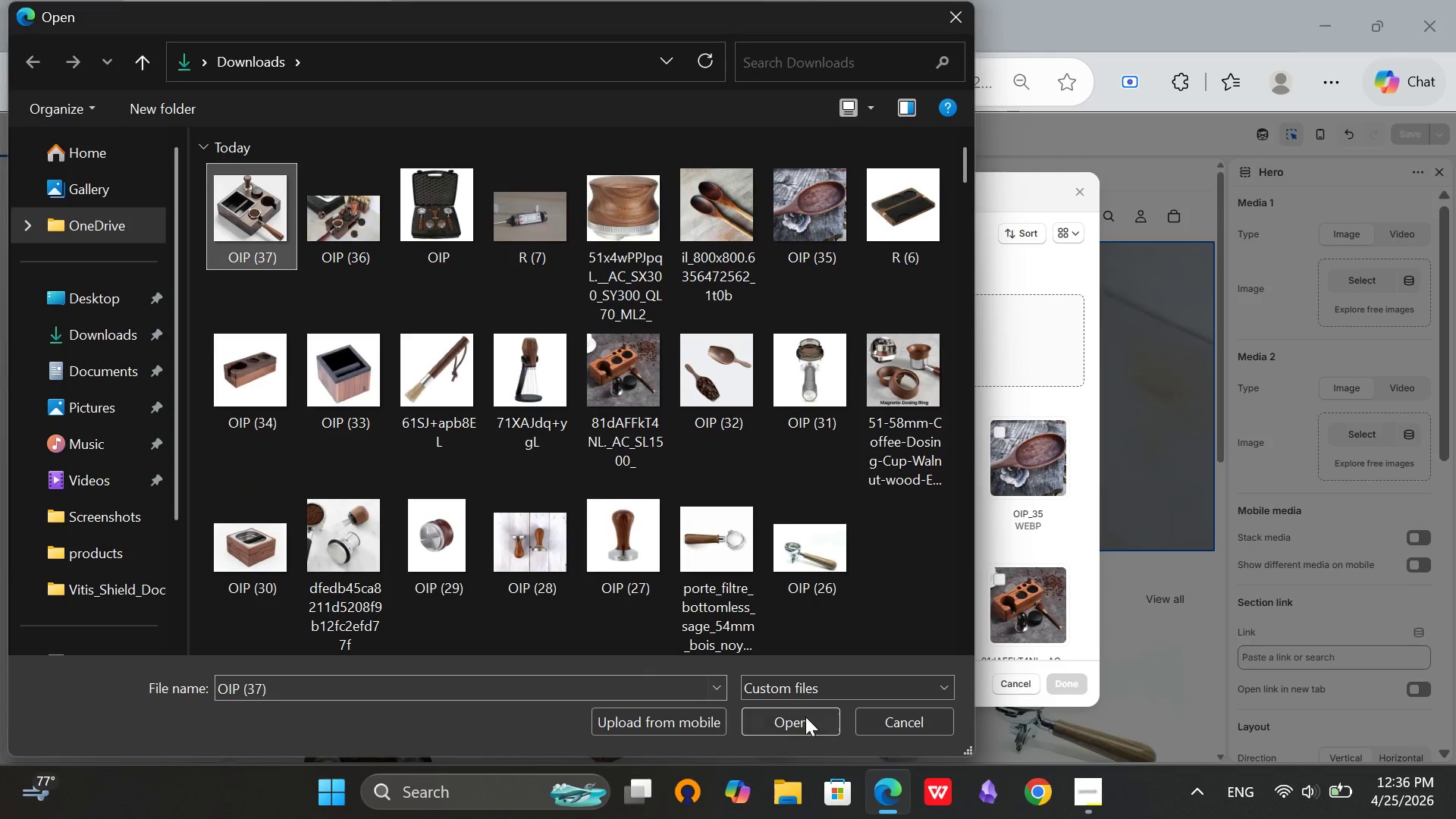 
left_click([805, 717])
 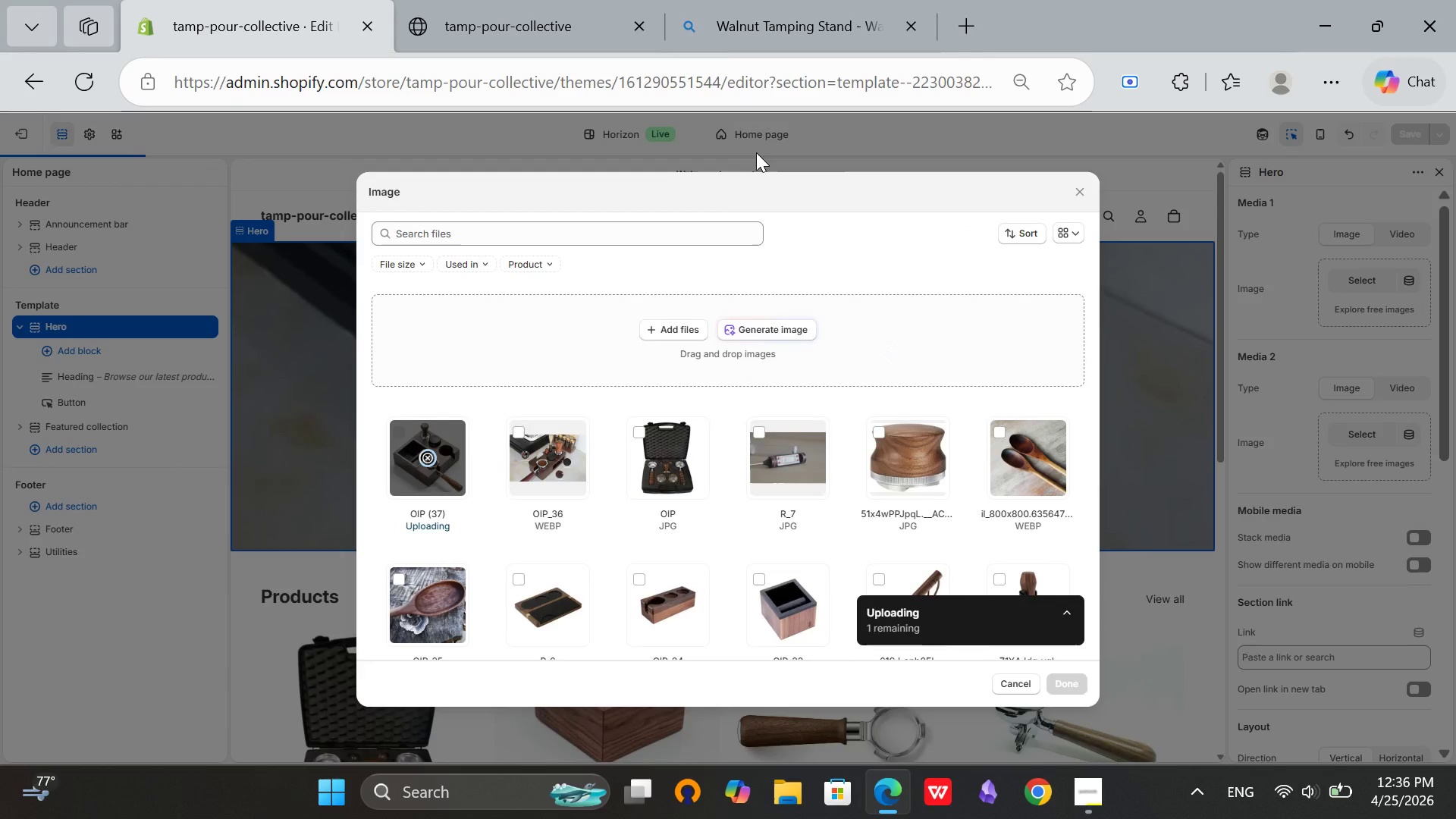 
left_click([748, 0])
 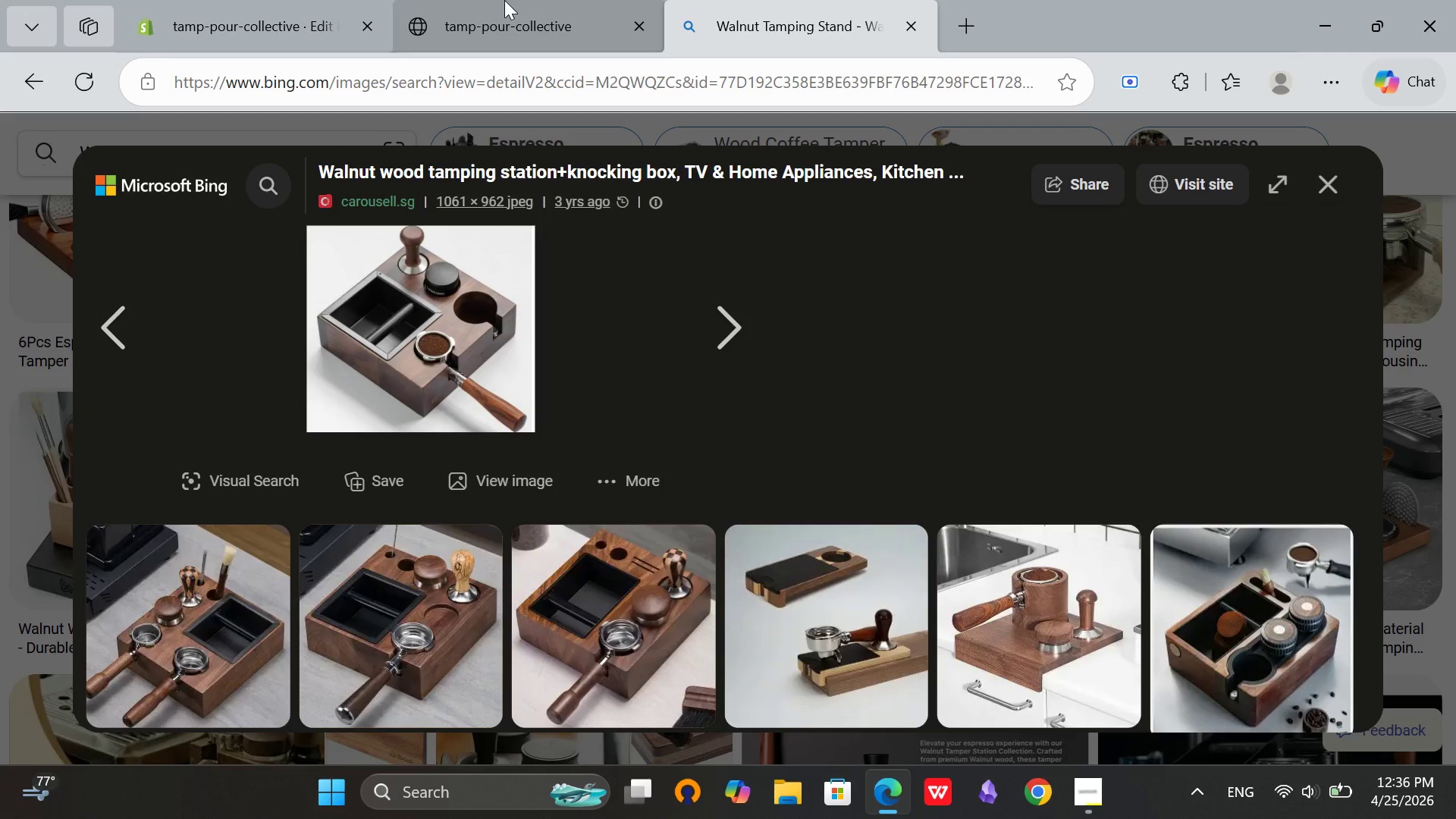 
left_click([504, 0])
 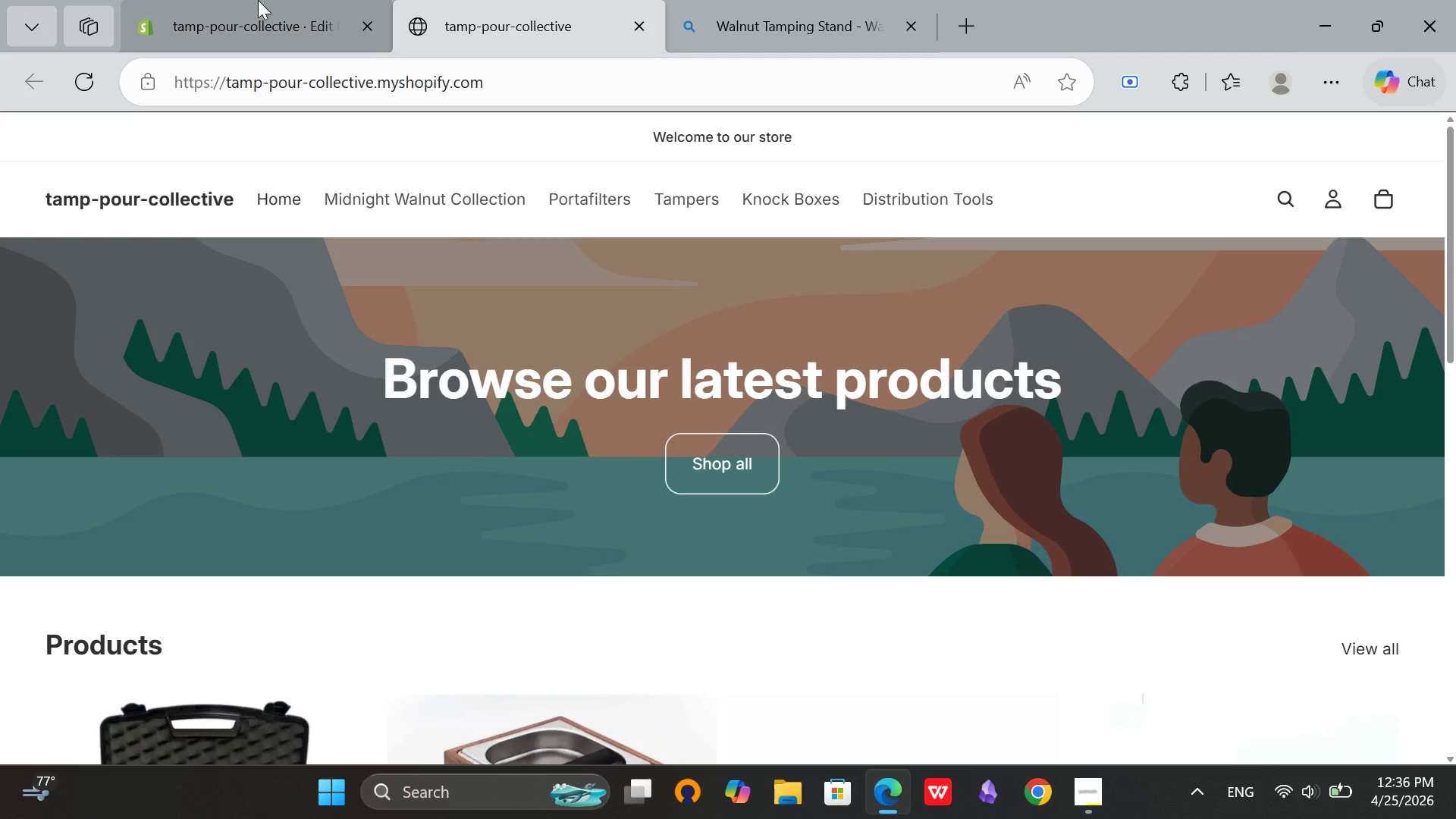 
left_click([258, 0])
 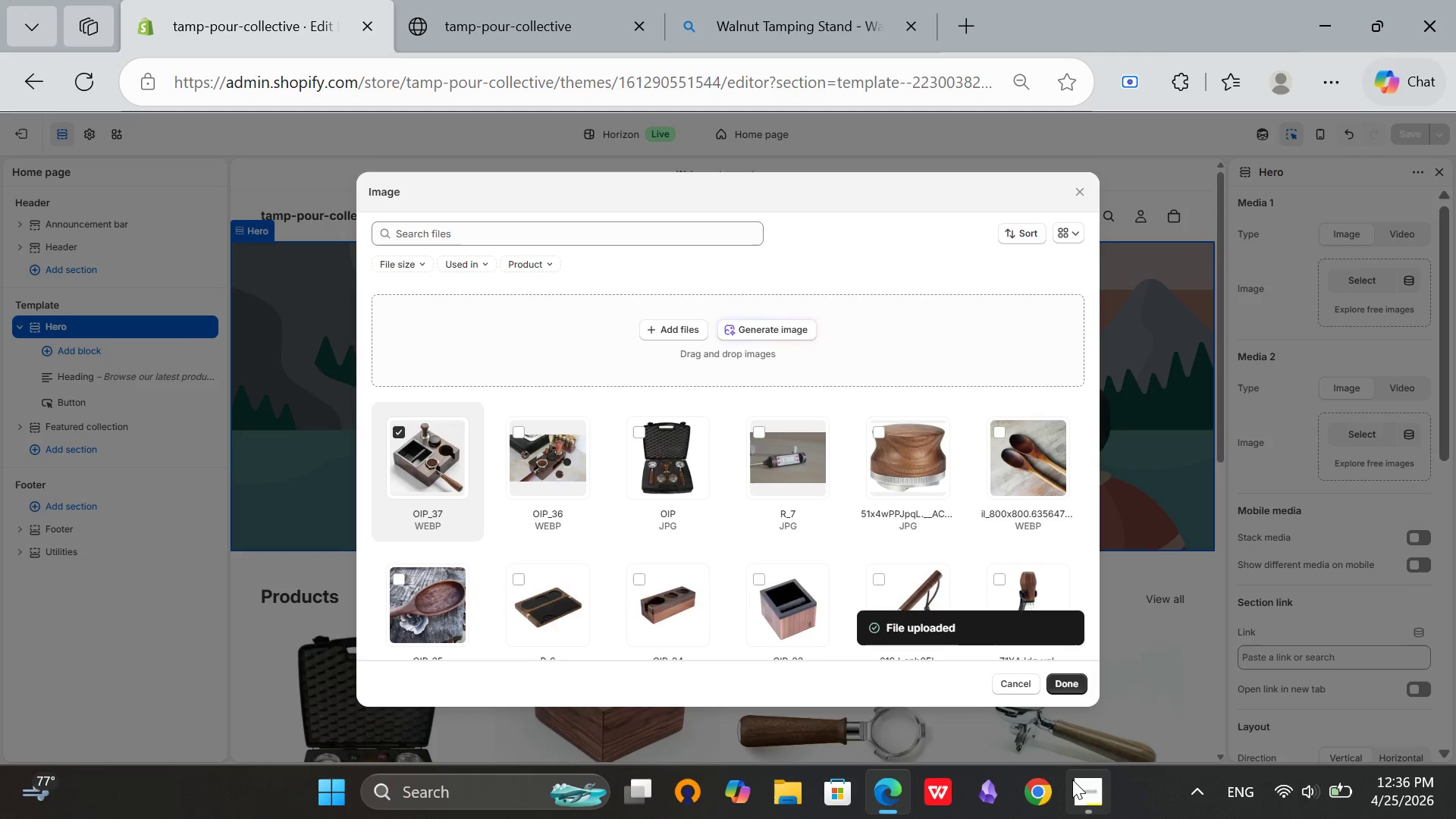 
wait(6.64)
 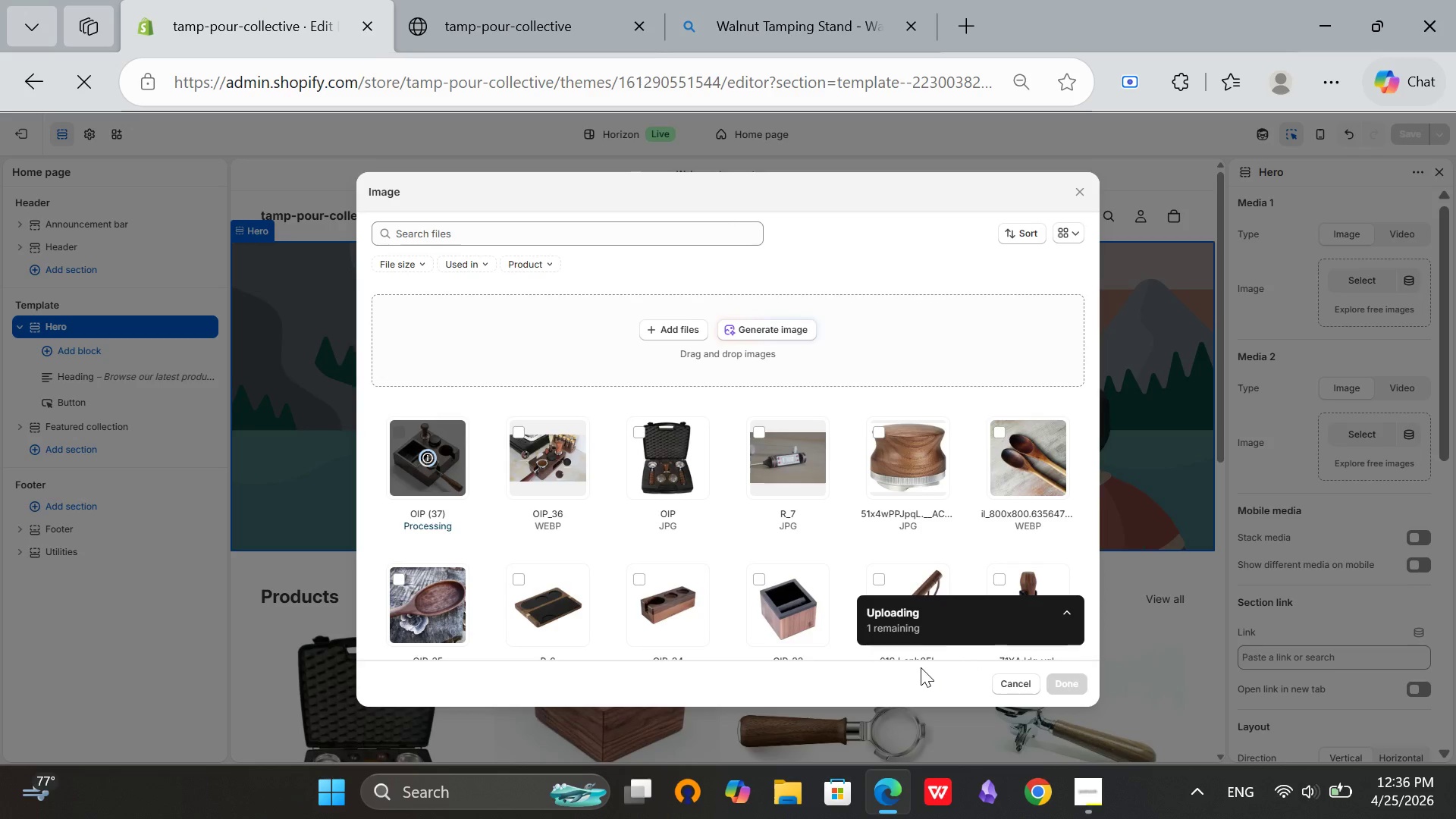 
left_click([1068, 682])
 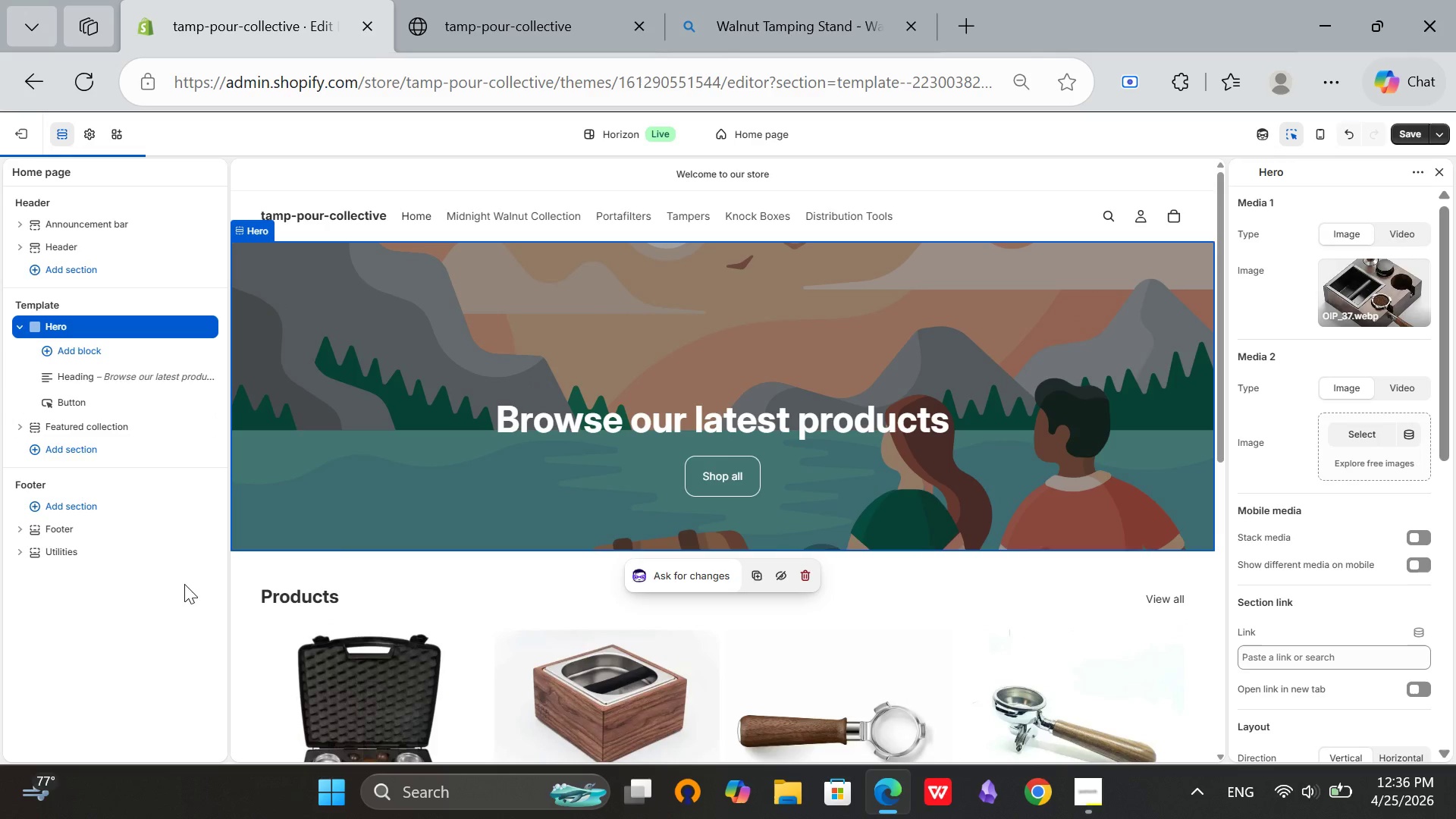 
wait(10.33)
 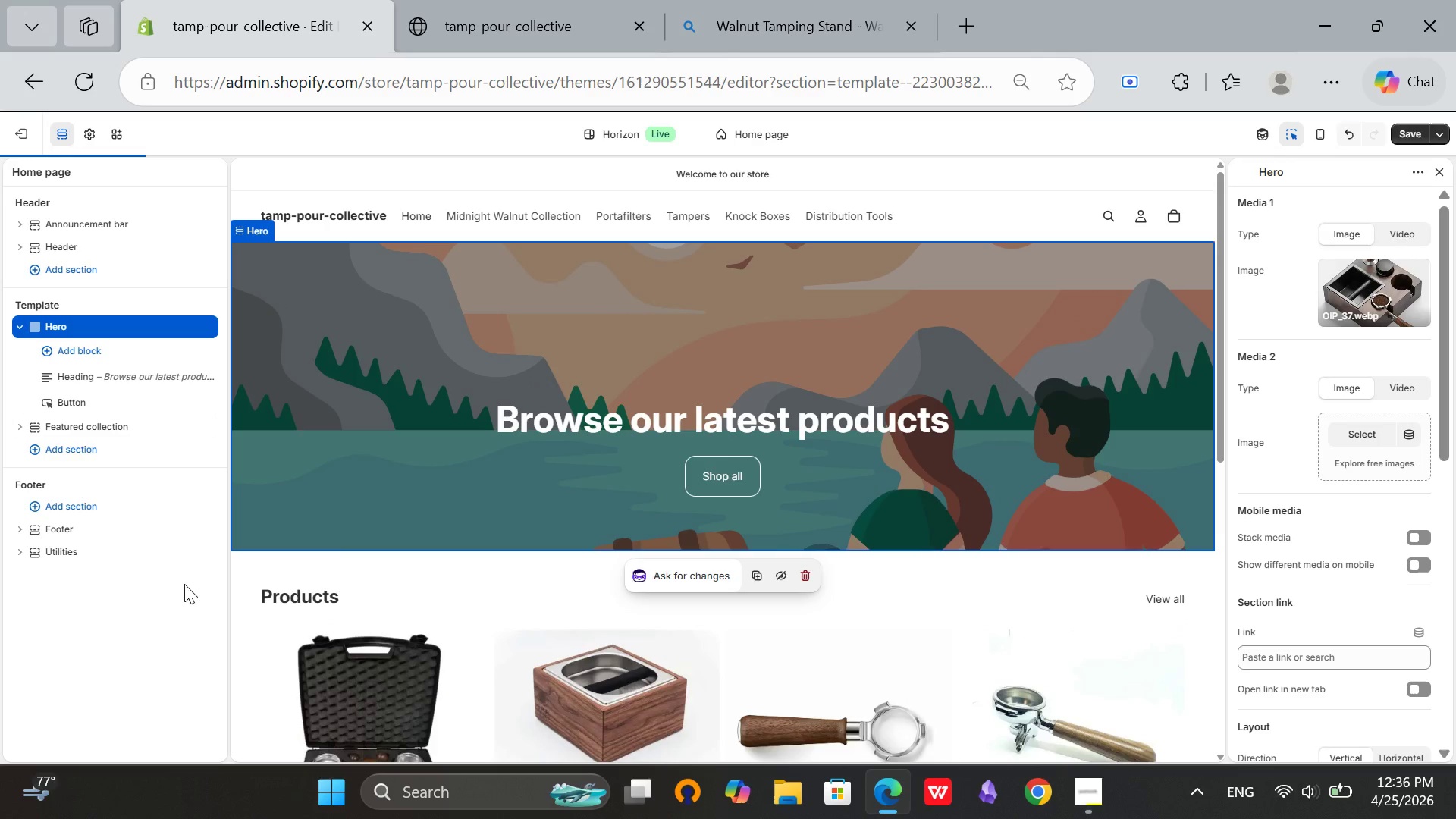 
scroll: coordinate [670, 609], scroll_direction: down, amount: 5.0
 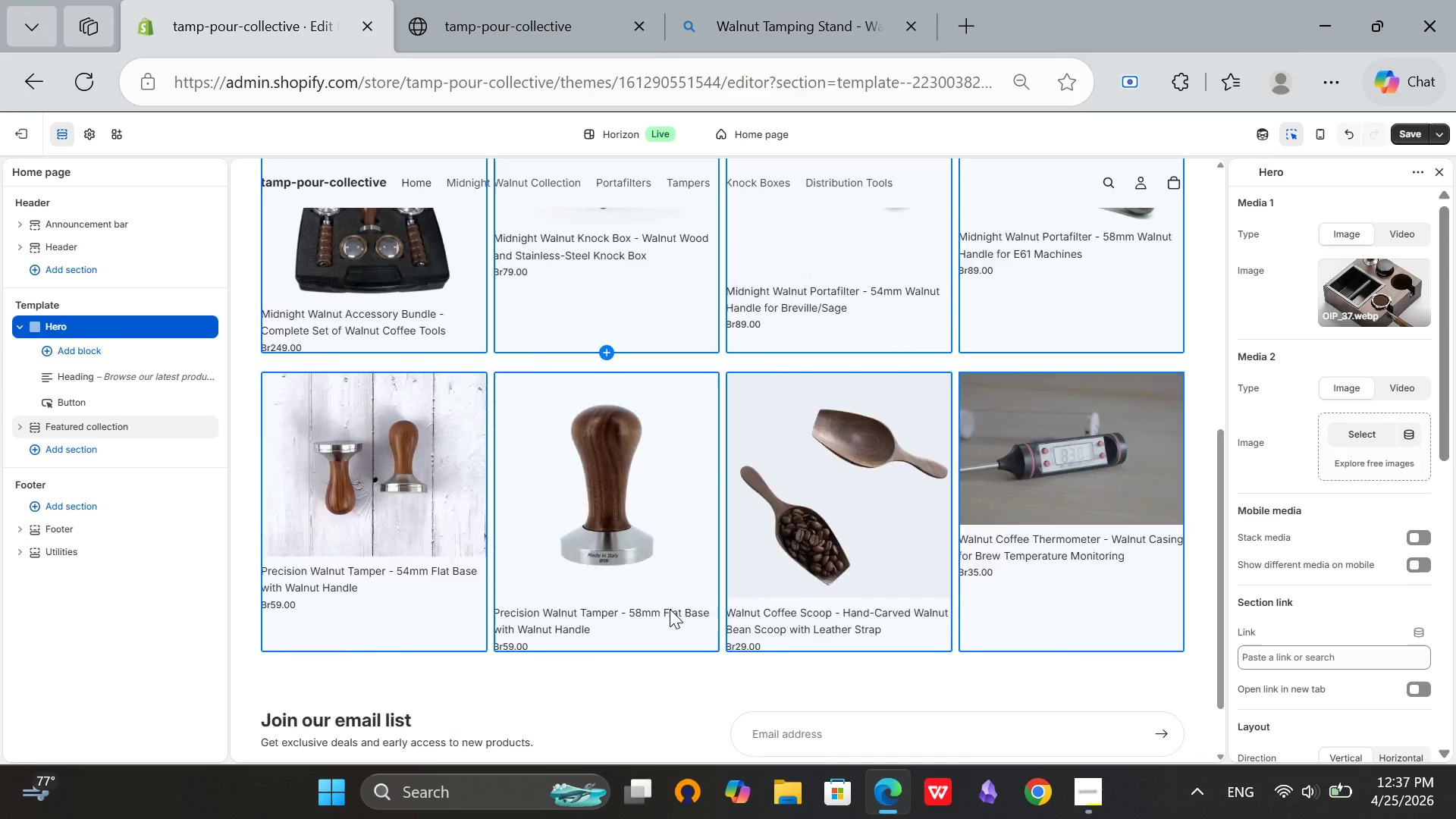 
scroll: coordinate [670, 609], scroll_direction: up, amount: 8.0
 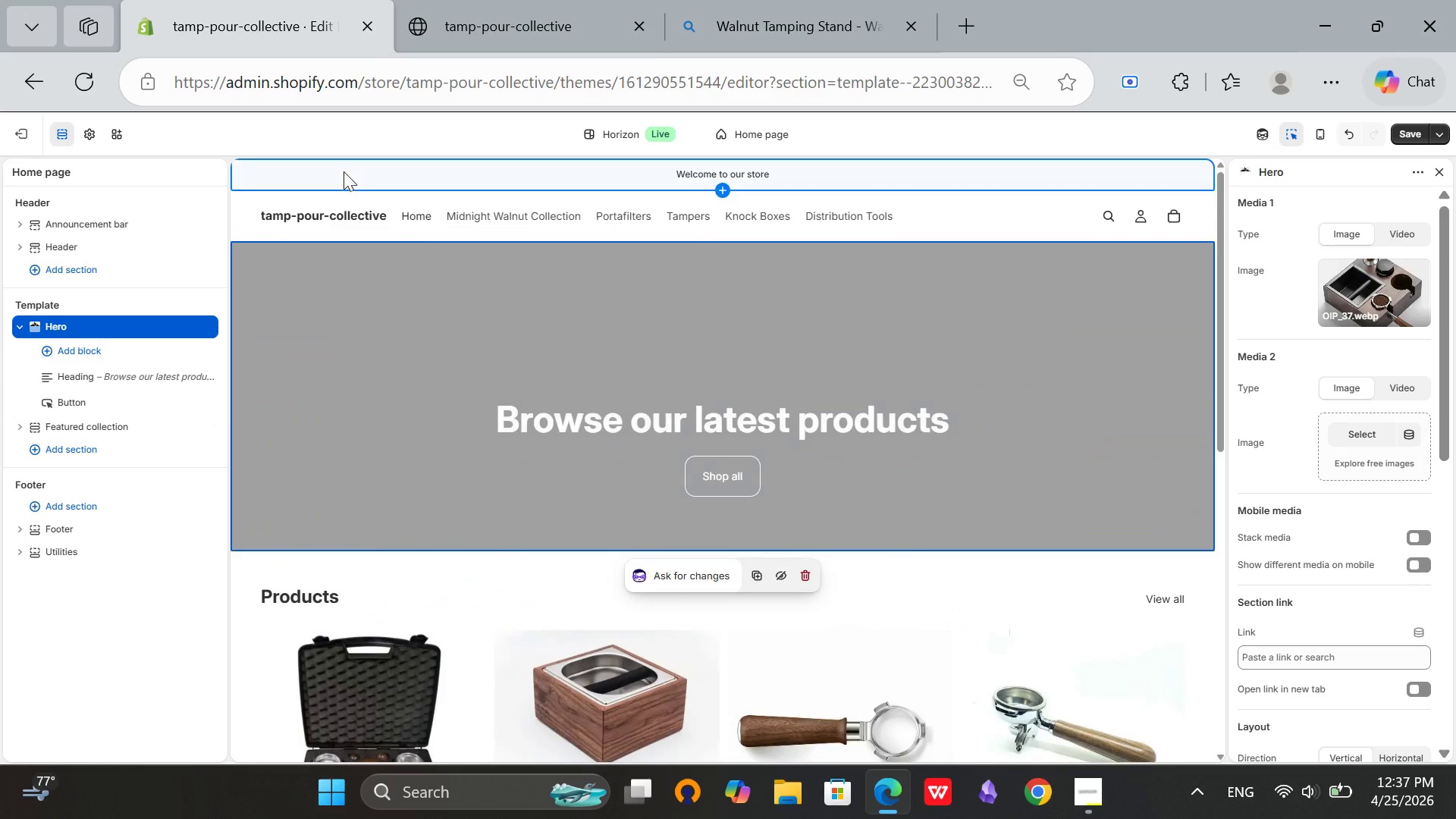 
scroll: coordinate [526, 471], scroll_direction: down, amount: 1.0
 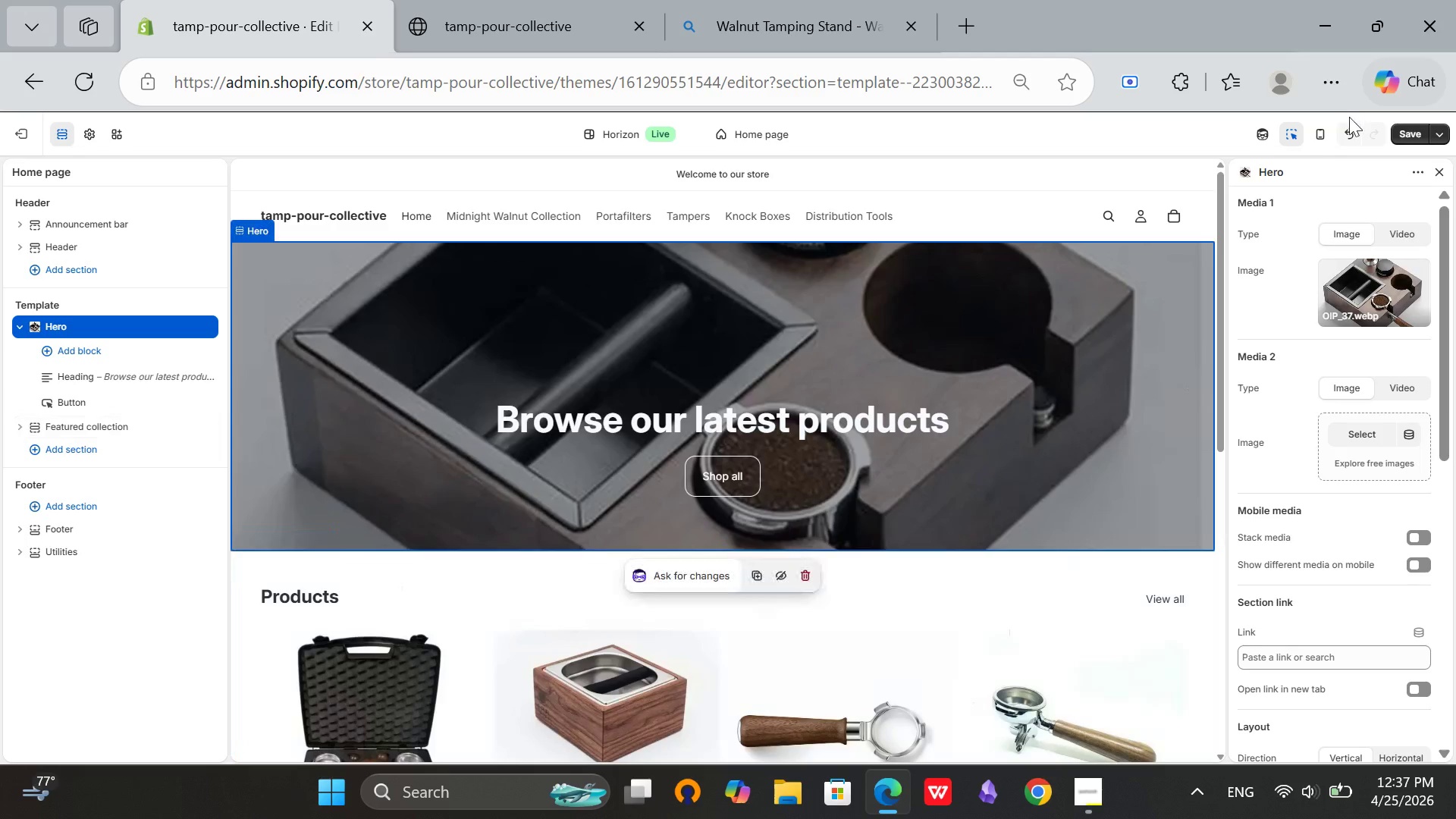 
left_click([1404, 140])
 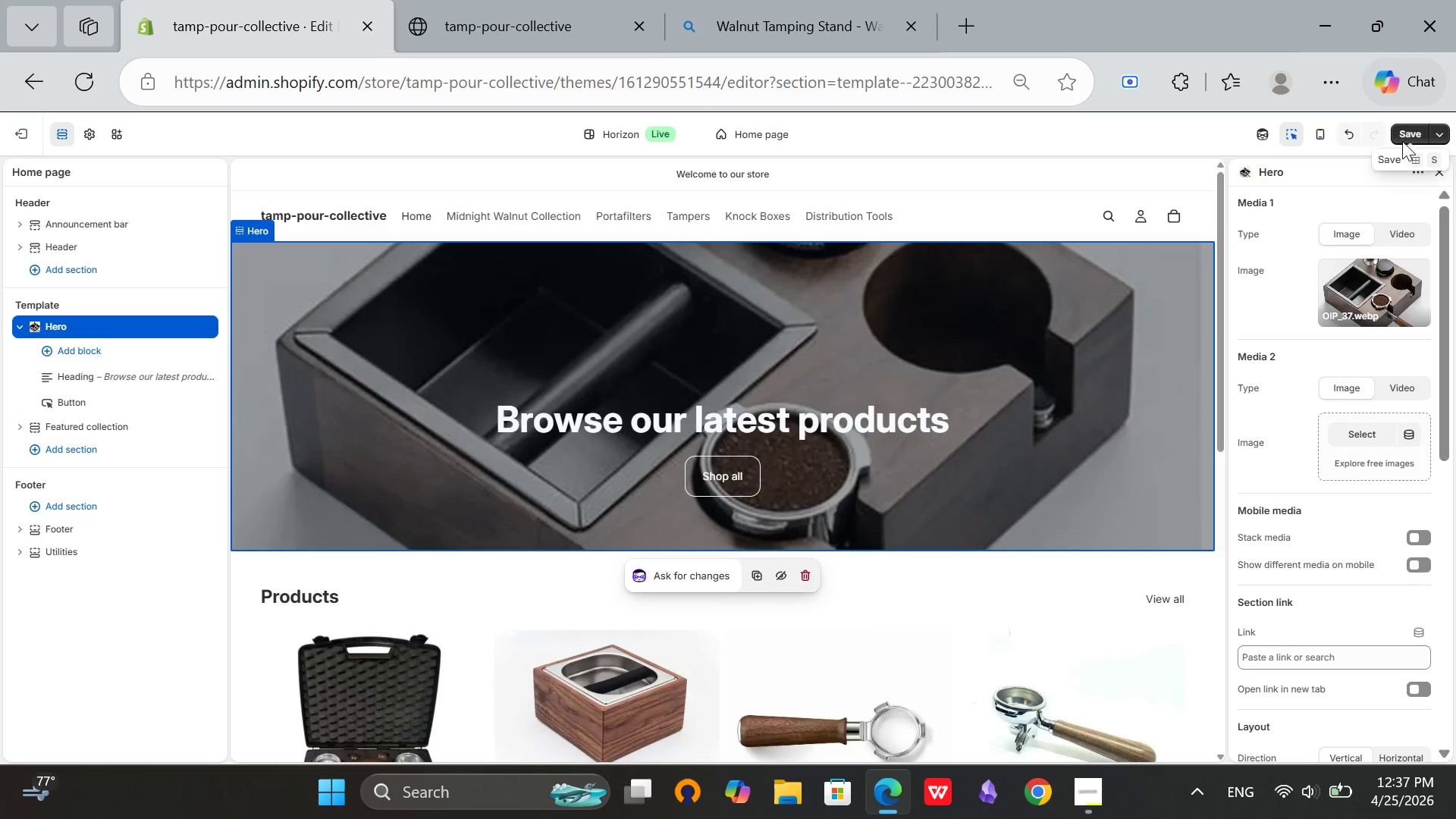 
left_click([1410, 136])
 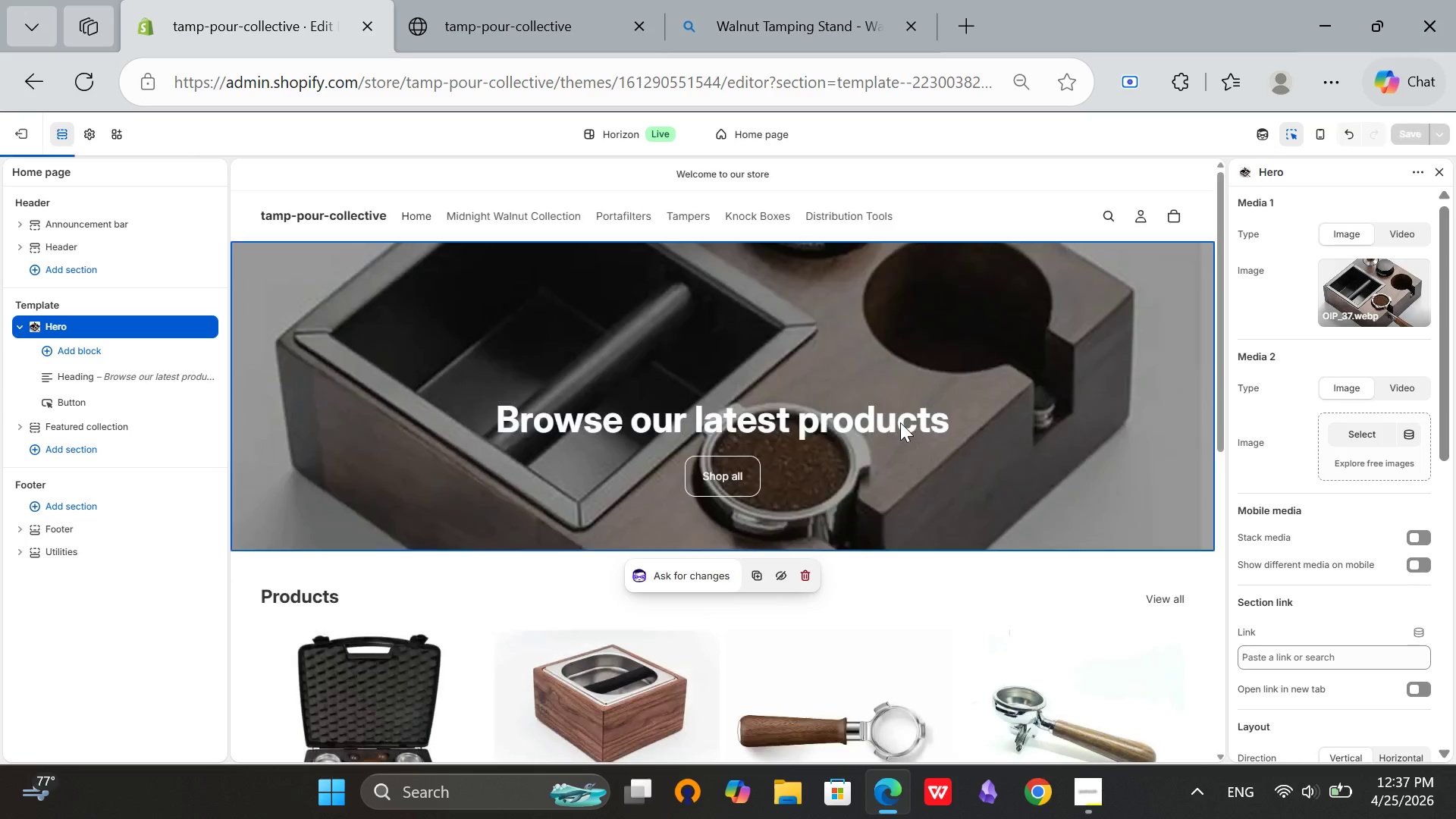 
wait(7.99)
 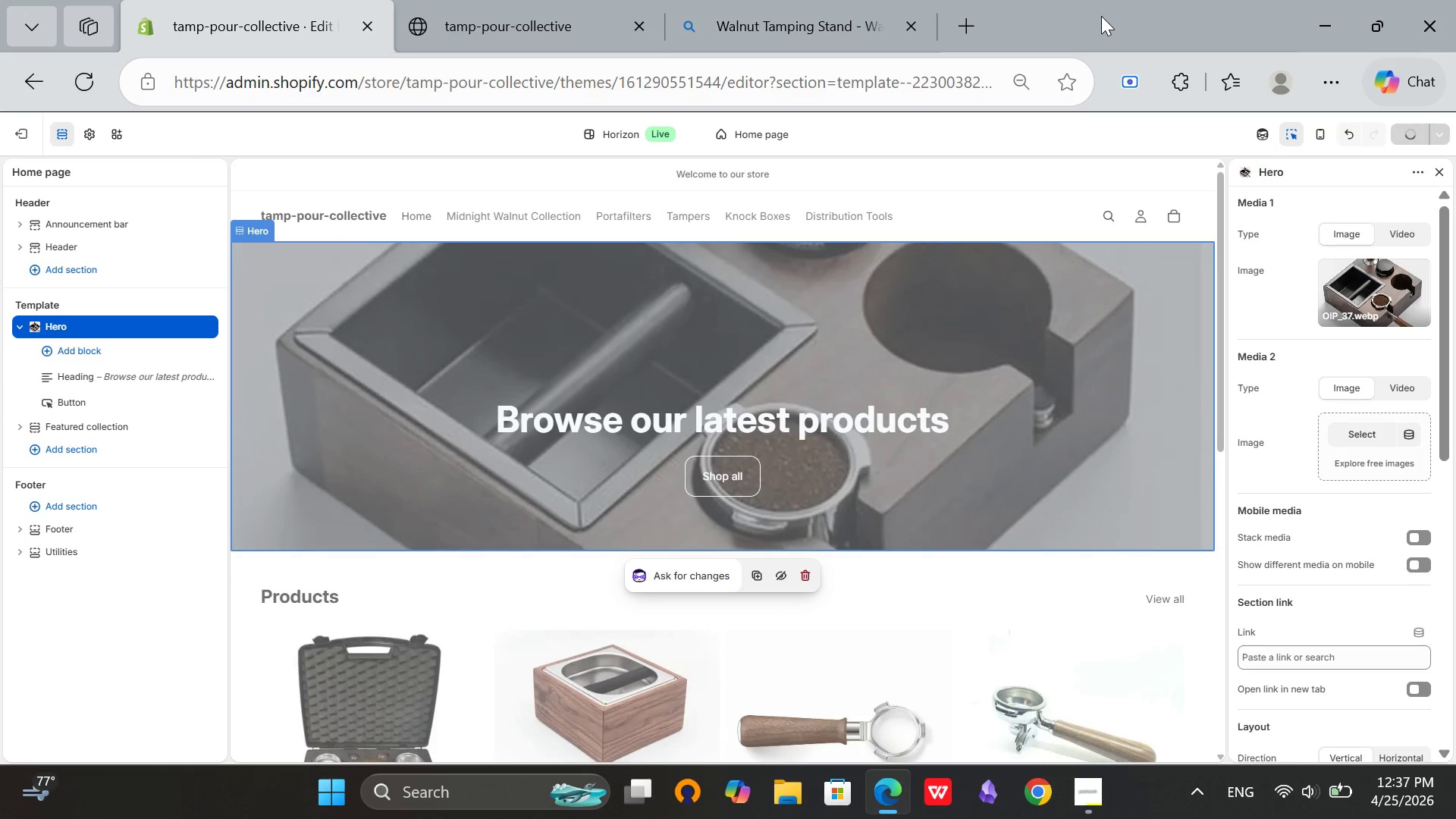 
scroll: coordinate [1150, 371], scroll_direction: down, amount: 2.0
 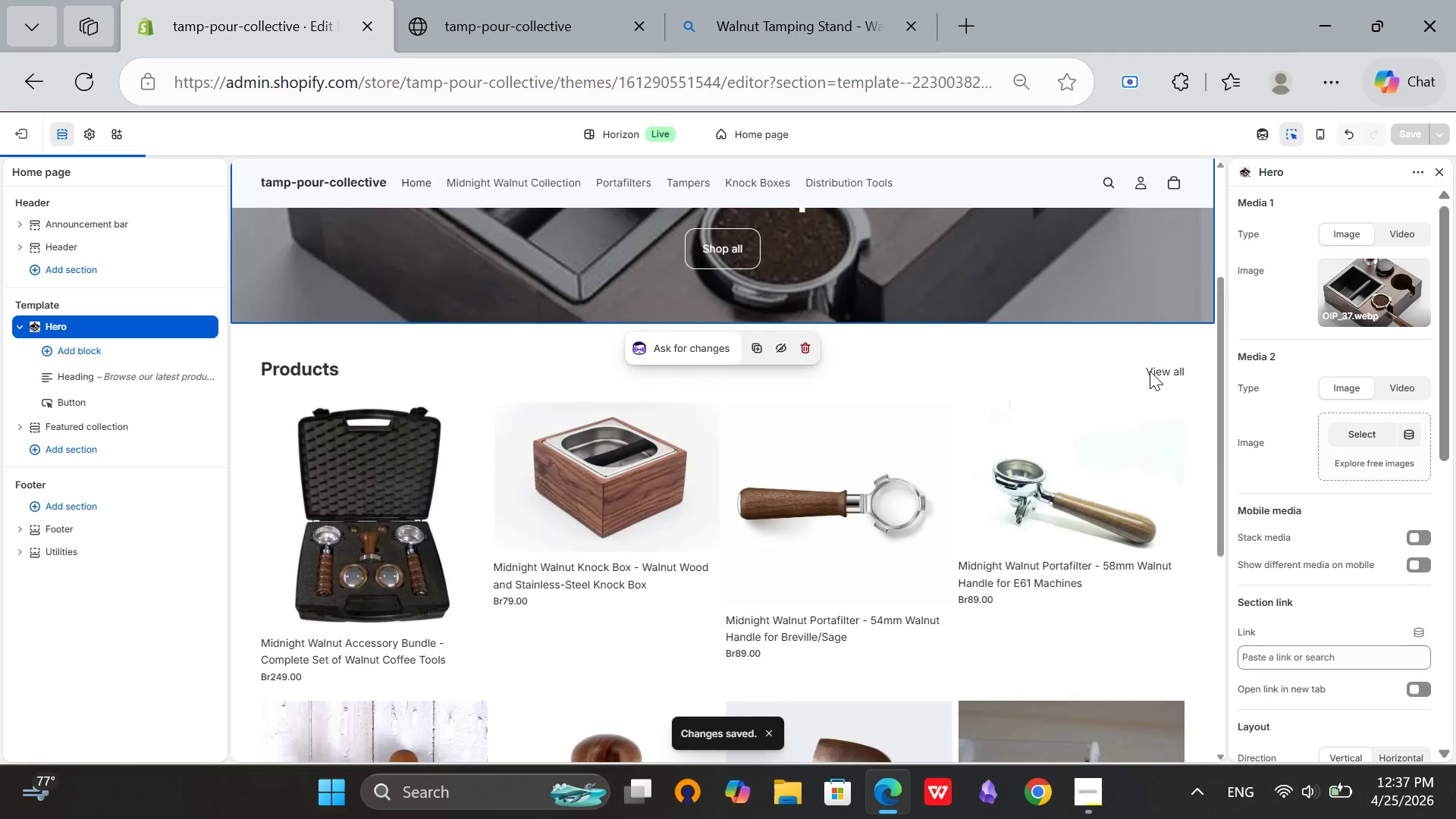 
scroll: coordinate [1150, 371], scroll_direction: up, amount: 3.0
 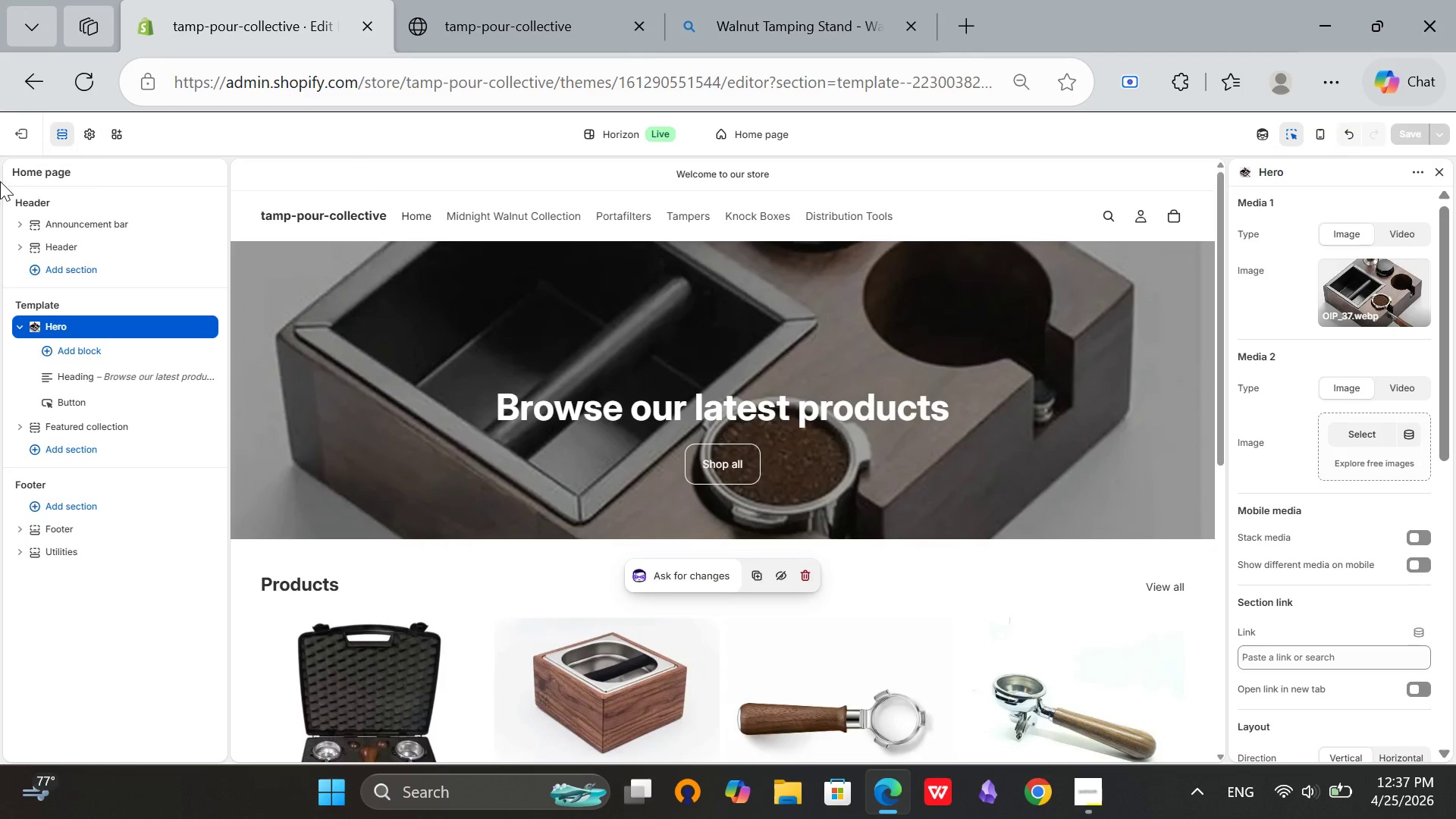 
left_click([18, 133])
 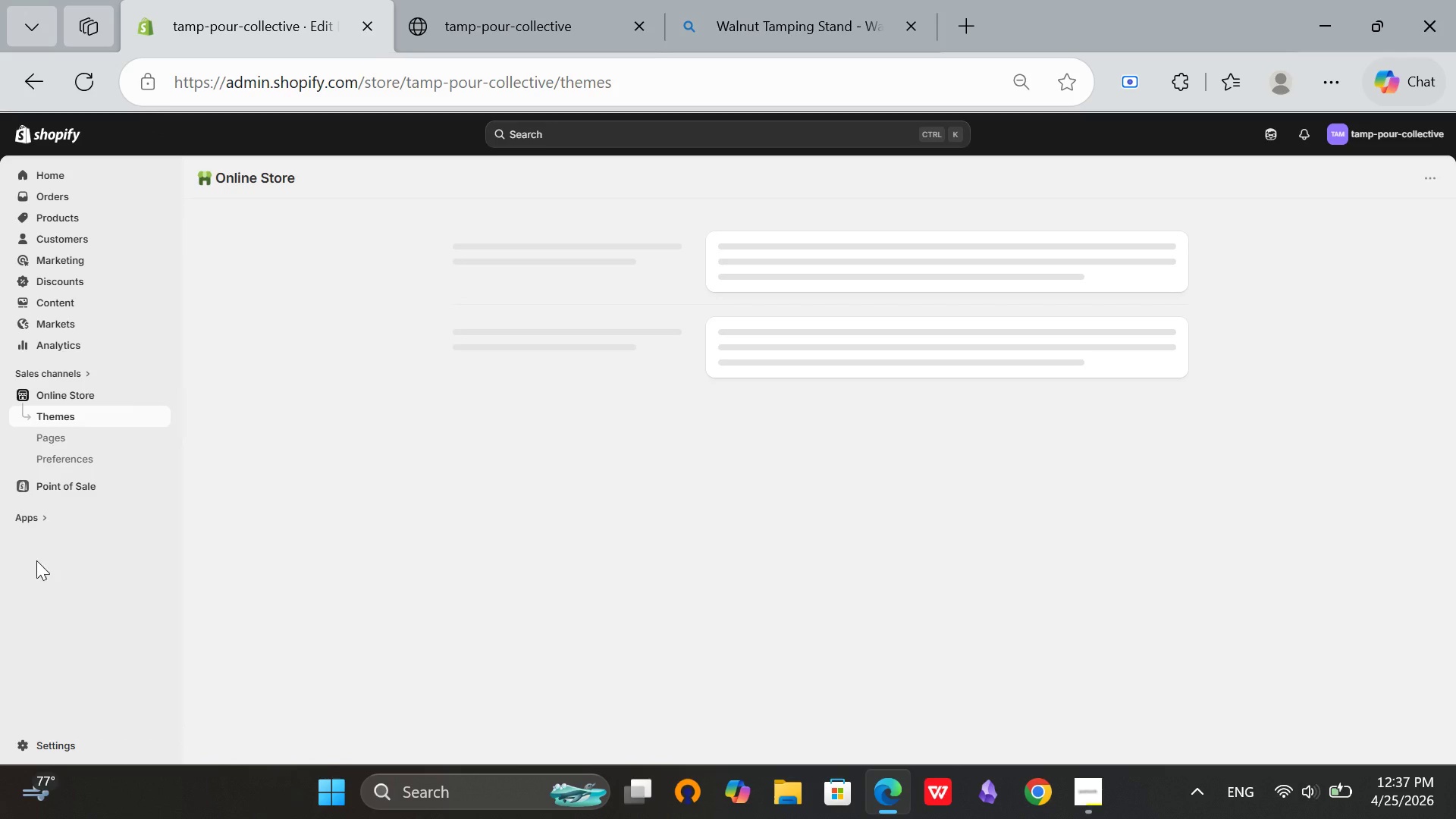 
left_click([44, 739])
 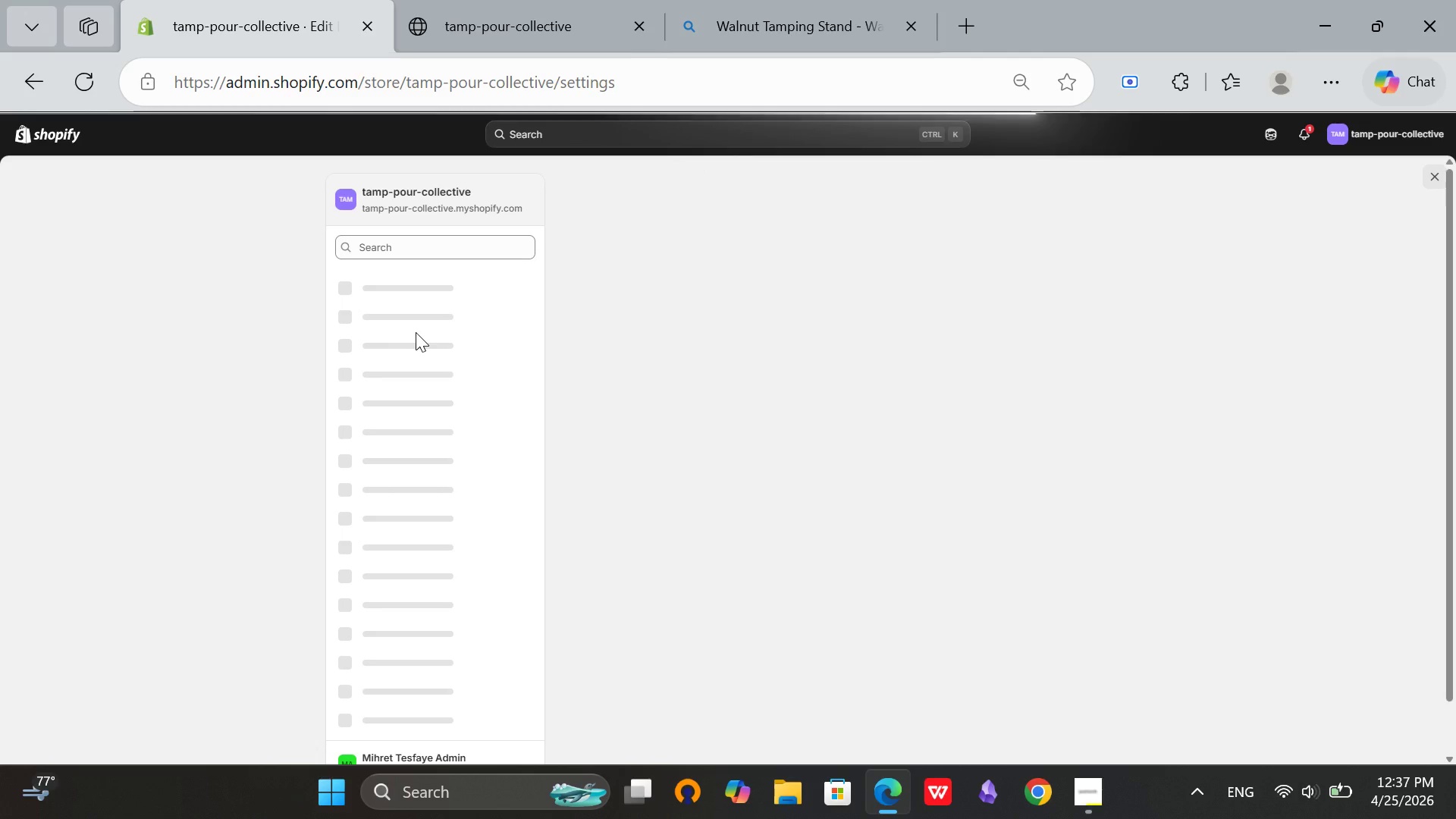 
left_click([736, 0])
 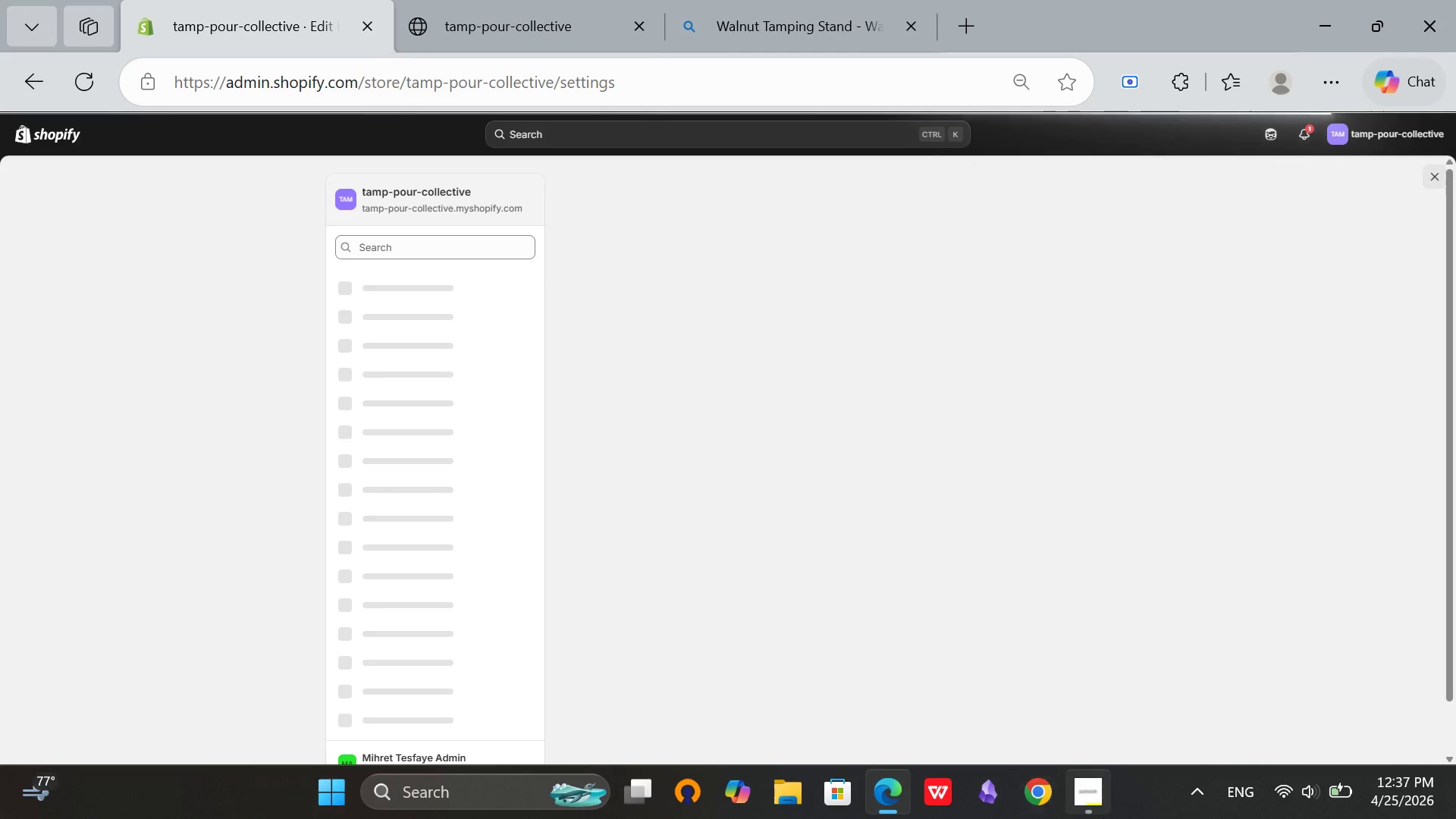 
left_click([1103, 818])